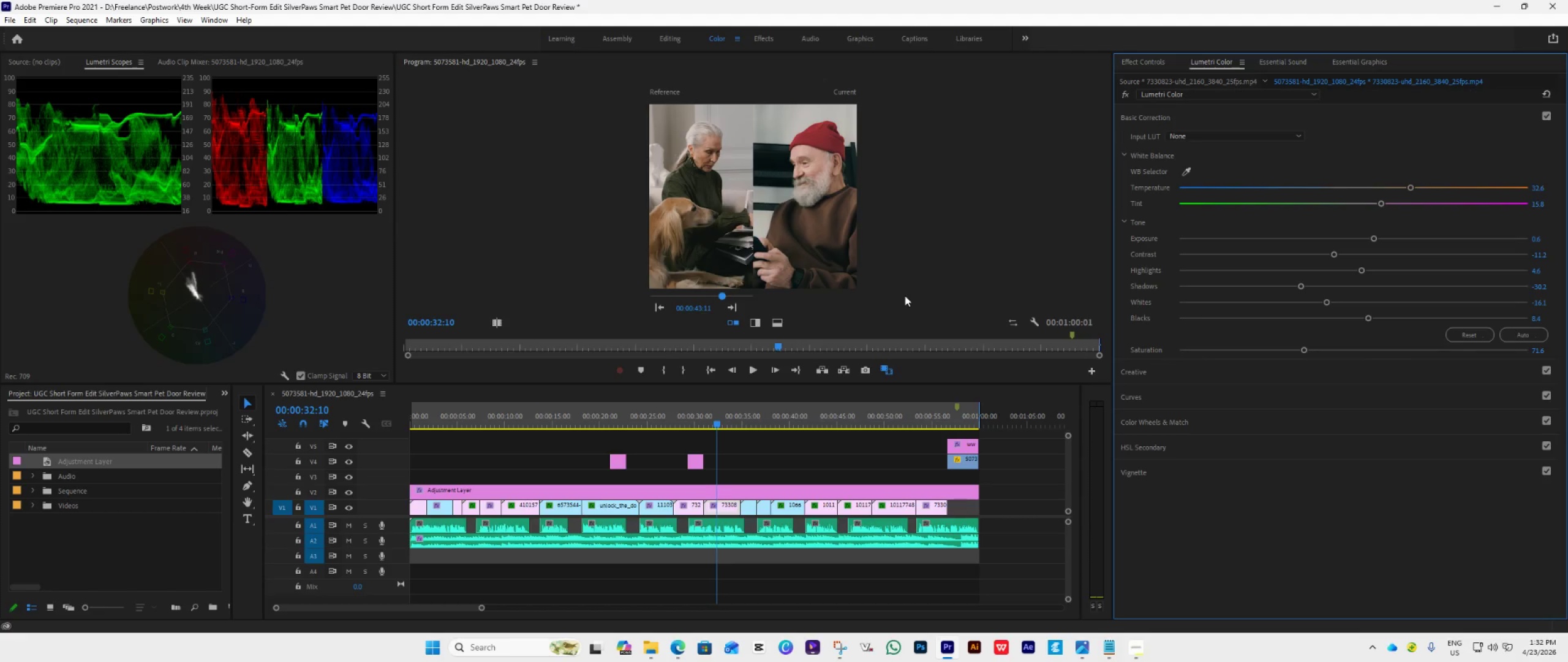 
wait(7.24)
 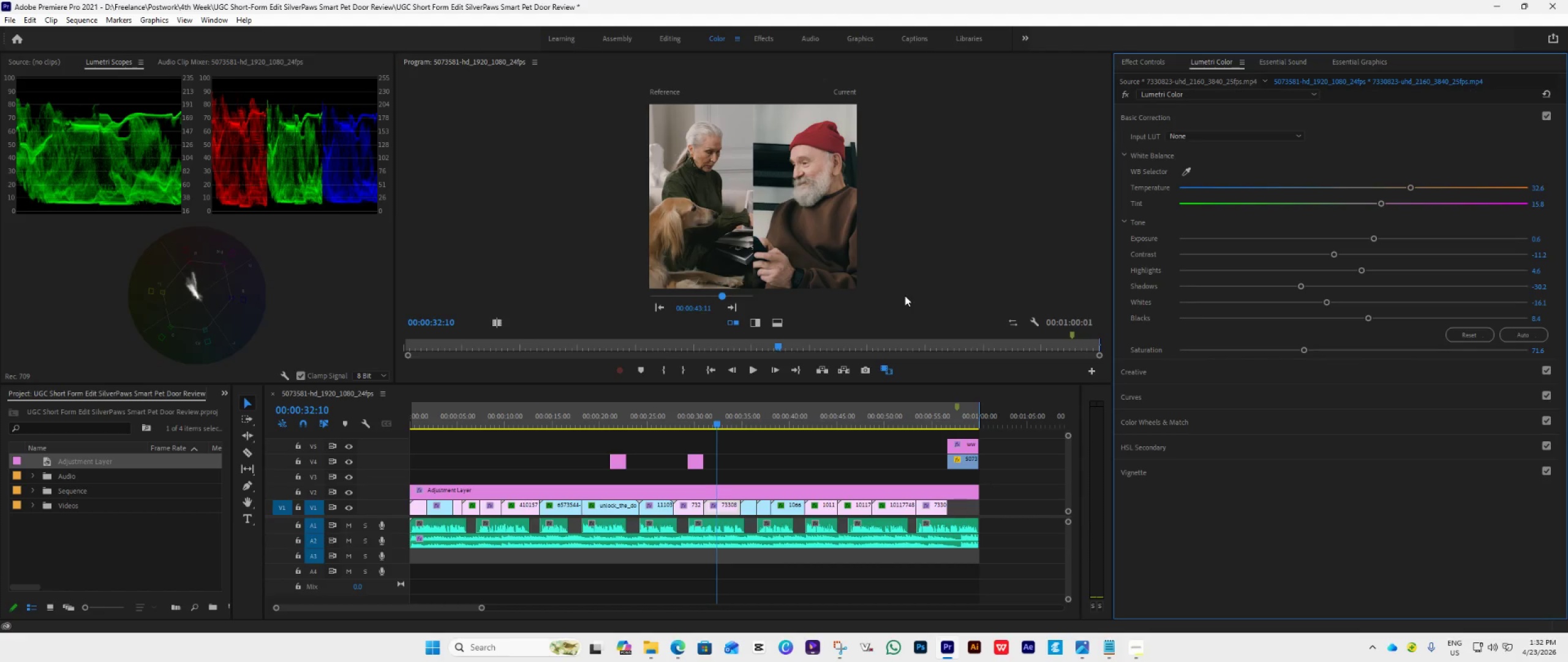 
left_click_drag(start_coordinate=[719, 427], to_coordinate=[750, 439])
 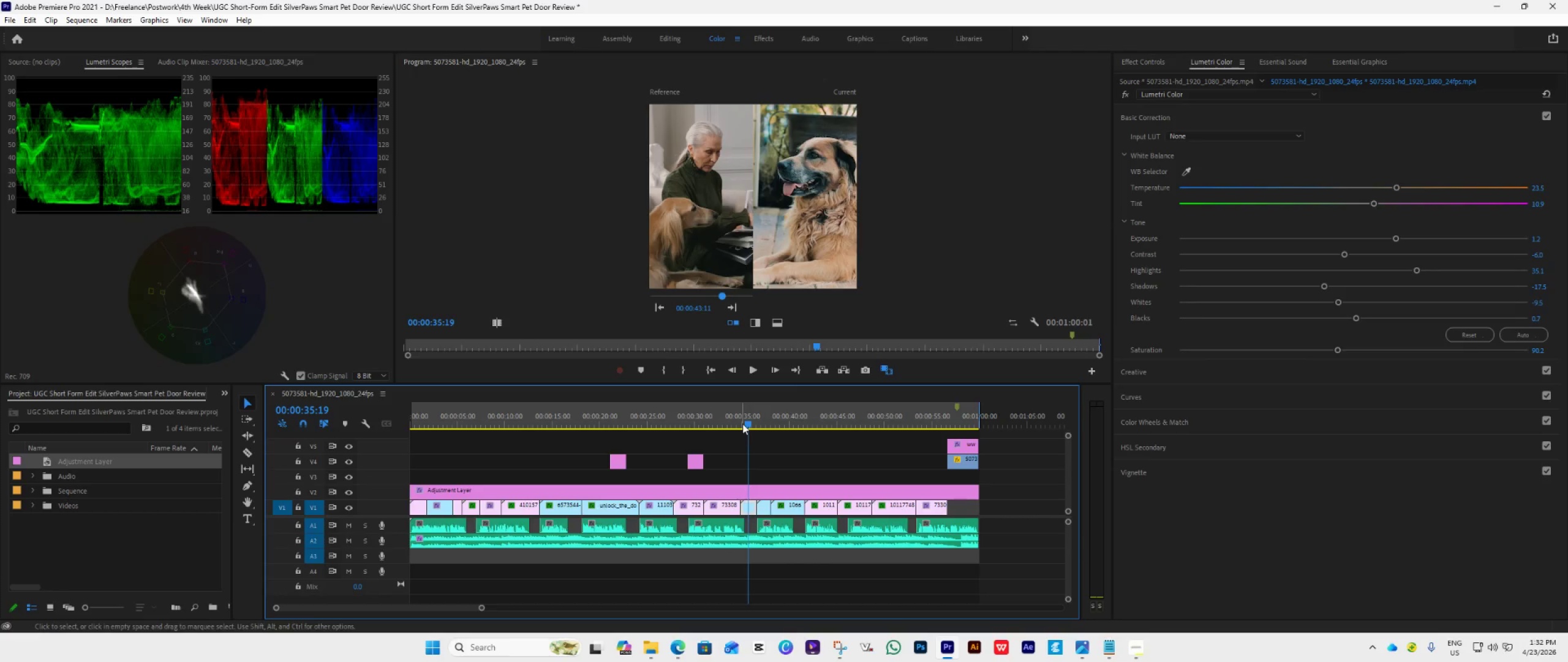 
left_click_drag(start_coordinate=[747, 424], to_coordinate=[763, 438])
 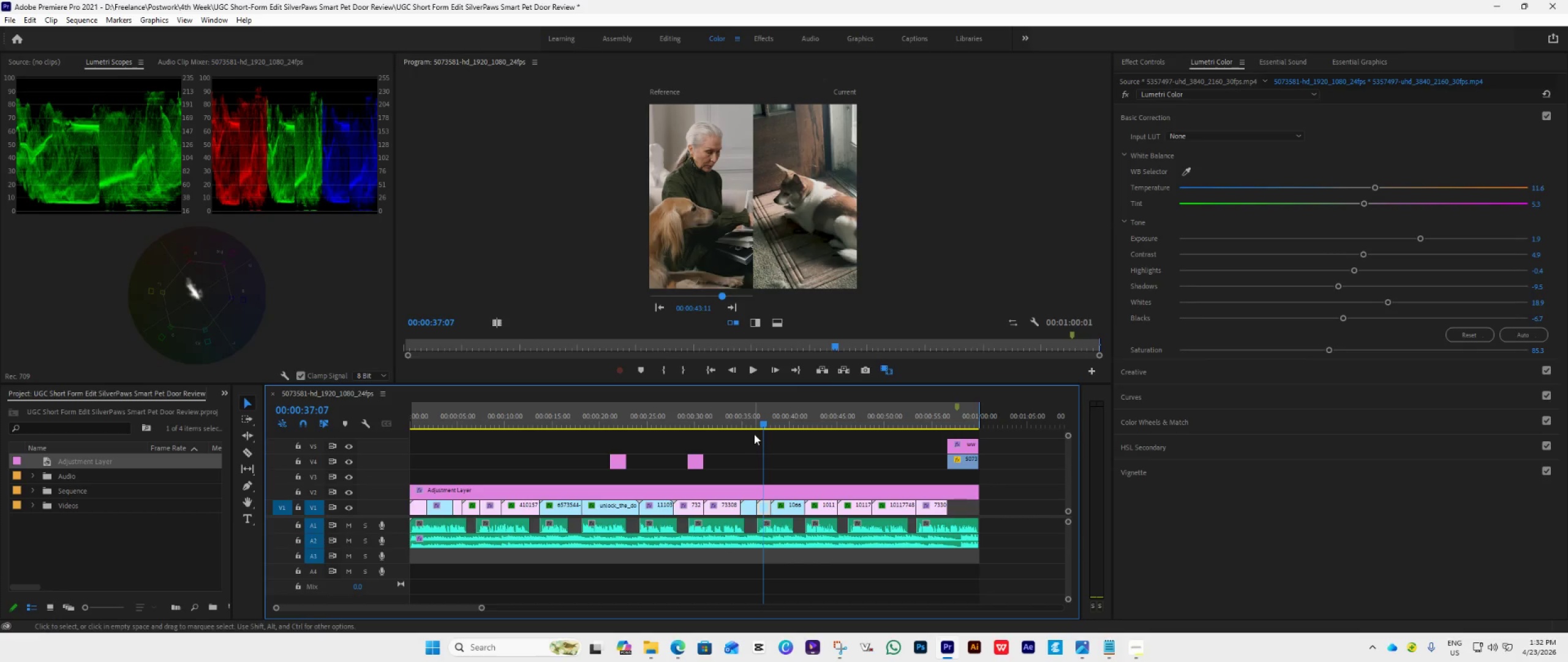 
left_click_drag(start_coordinate=[756, 423], to_coordinate=[778, 458])
 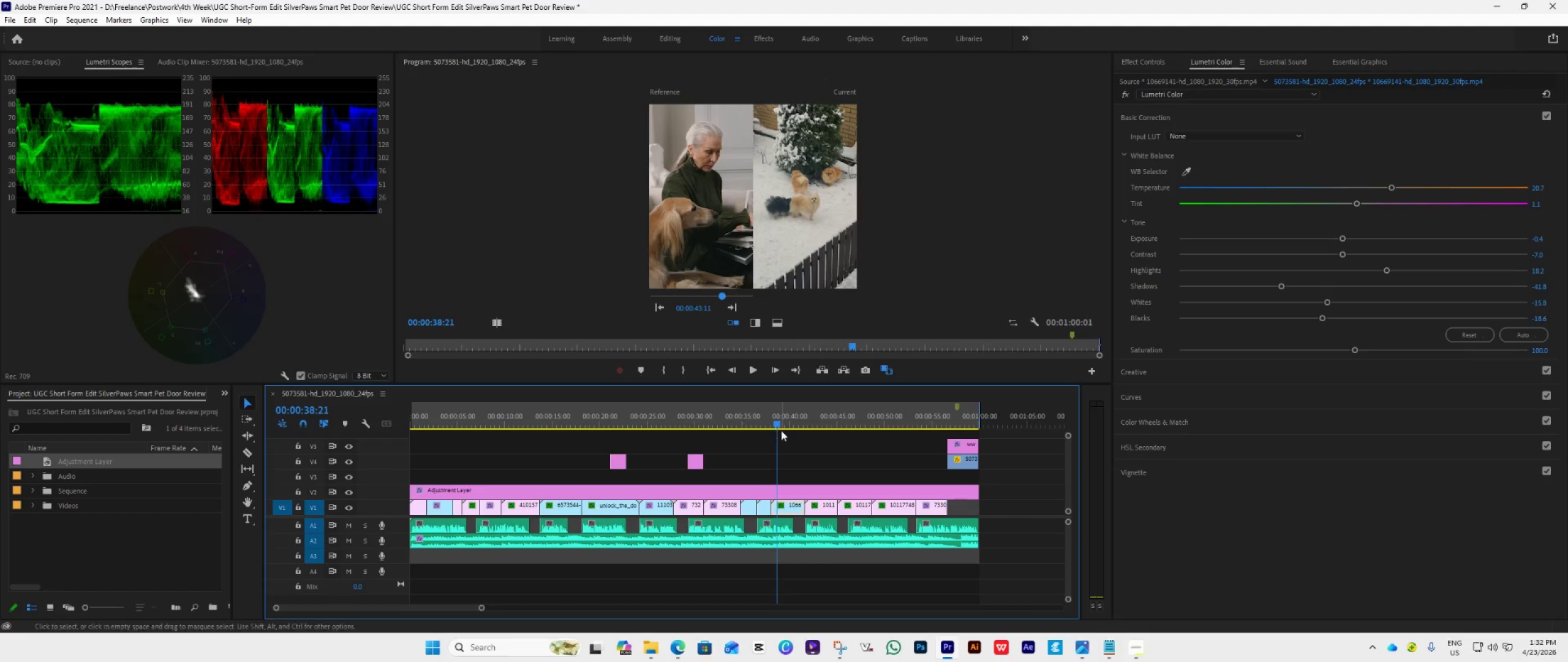 
left_click_drag(start_coordinate=[782, 425], to_coordinate=[561, 471])
 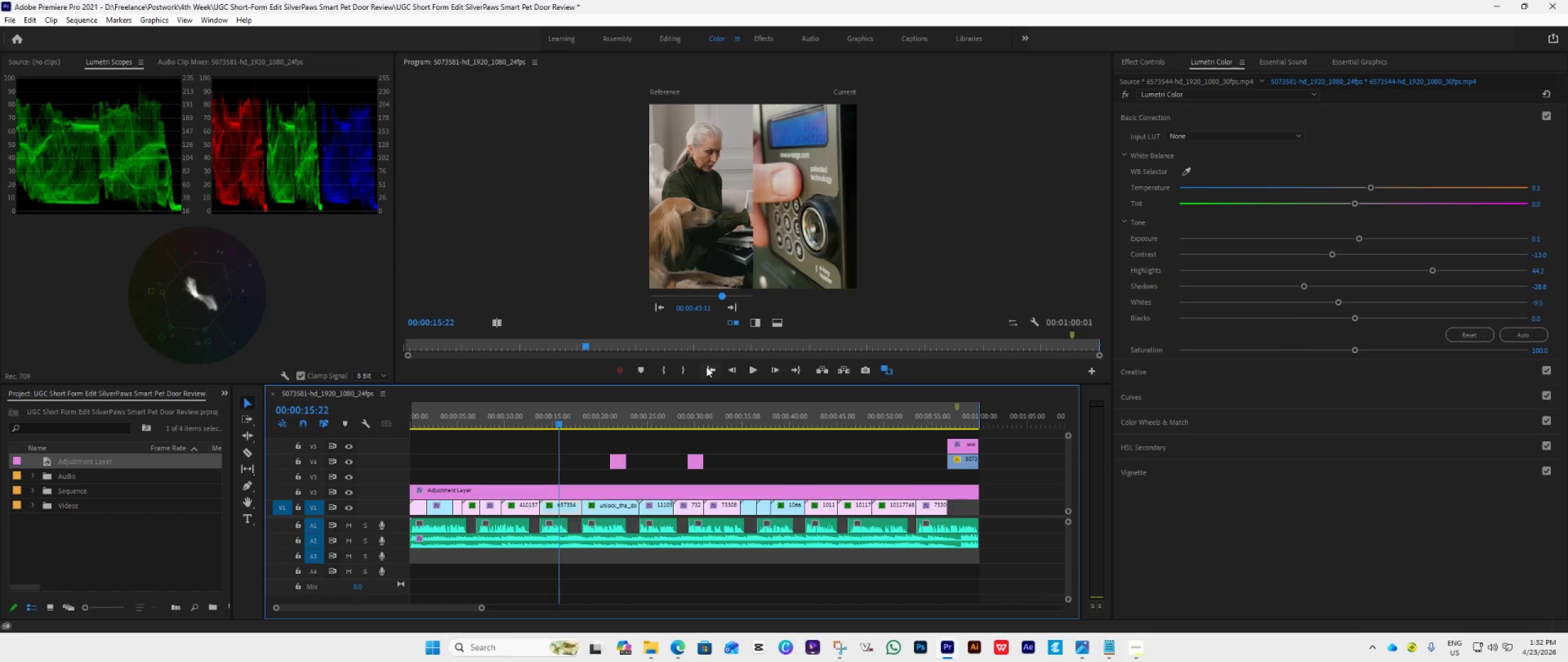 
left_click([706, 367])
 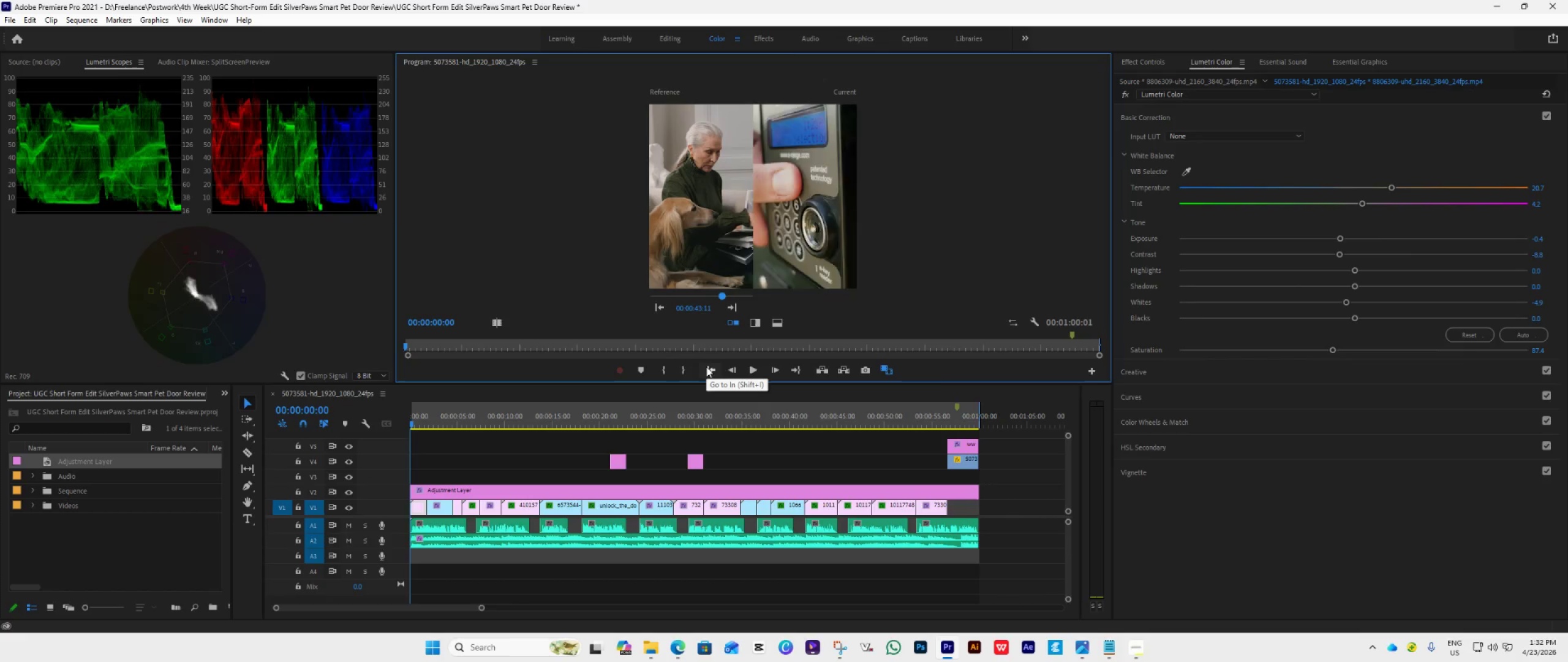 
key(N)
 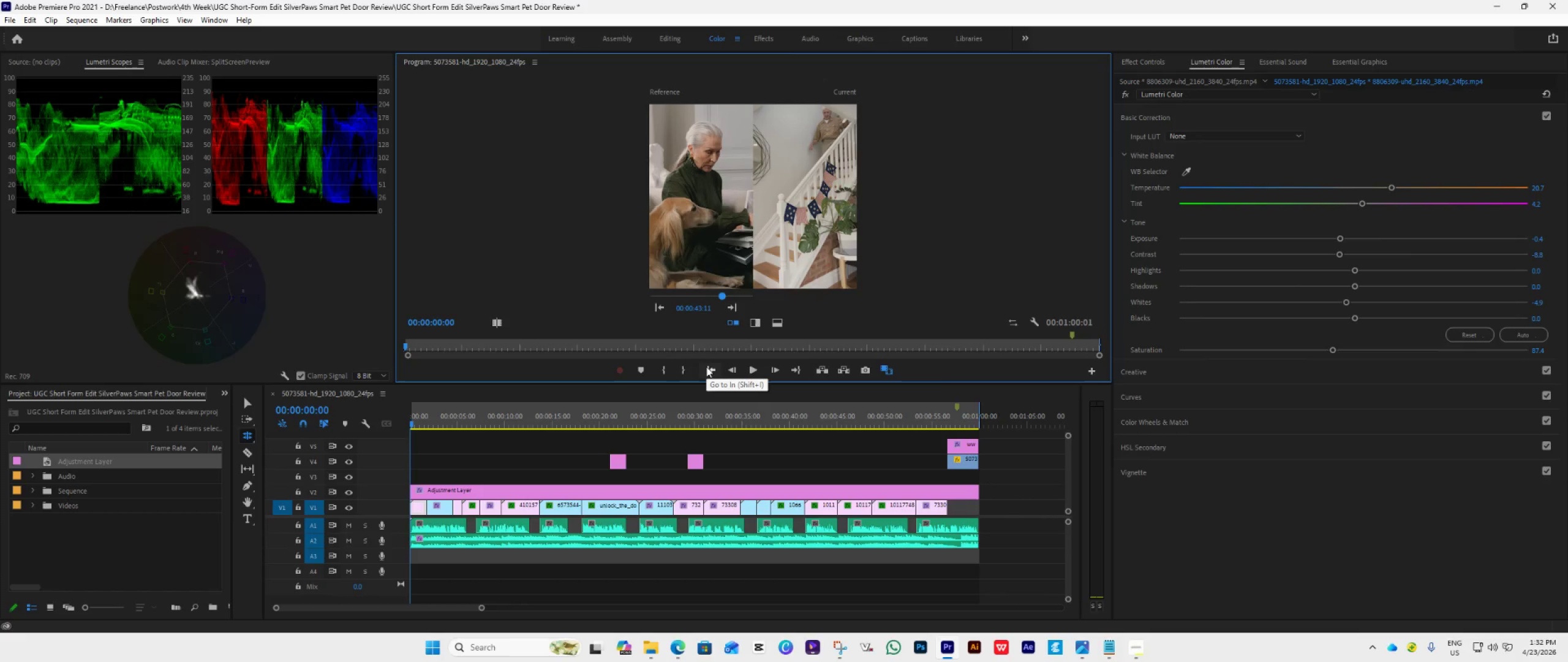 
key(Space)
 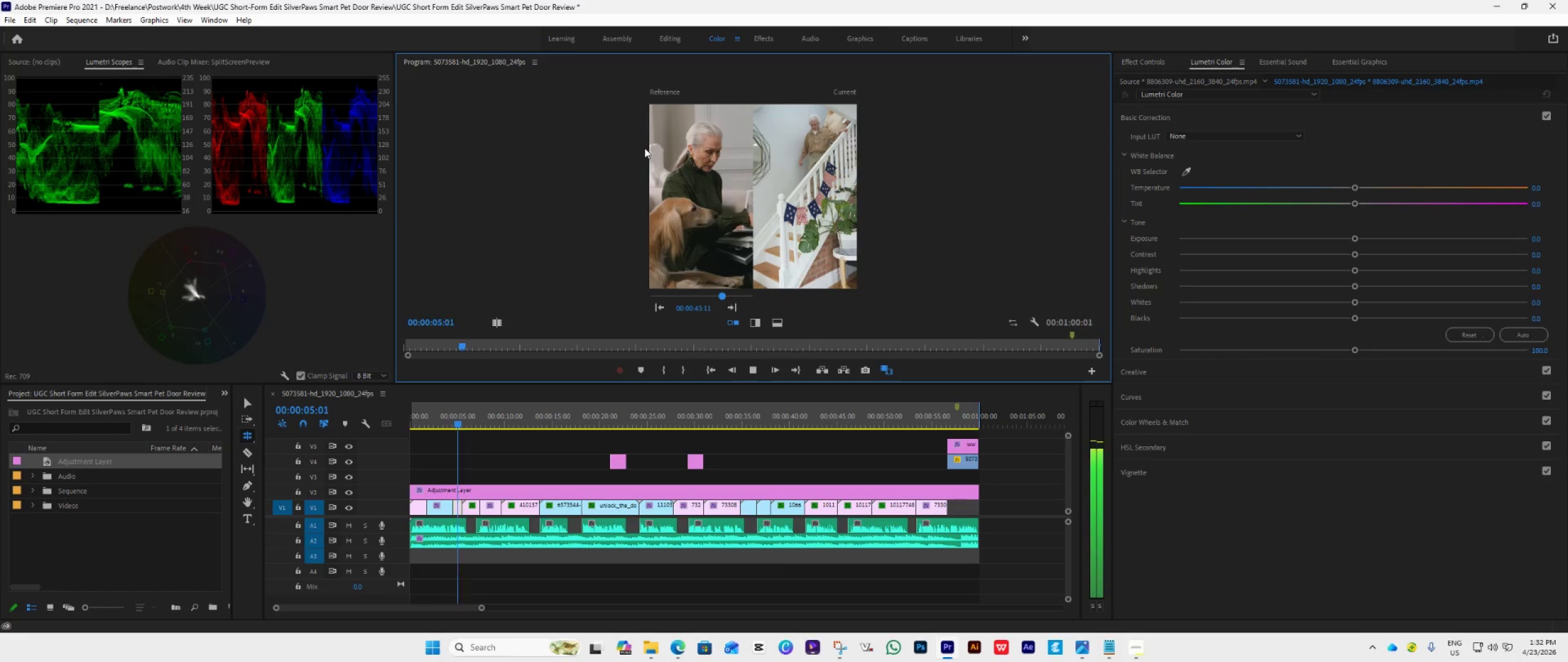 
wait(7.03)
 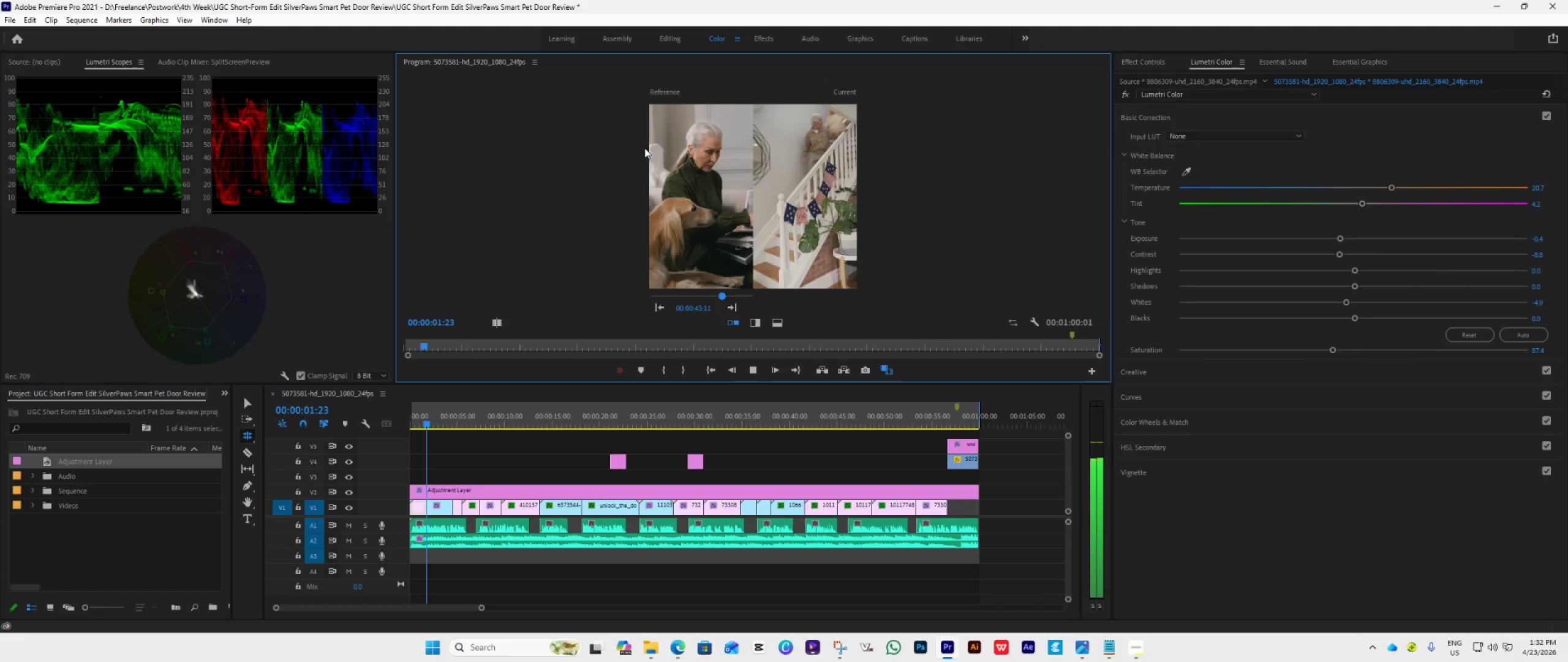 
key(Space)
 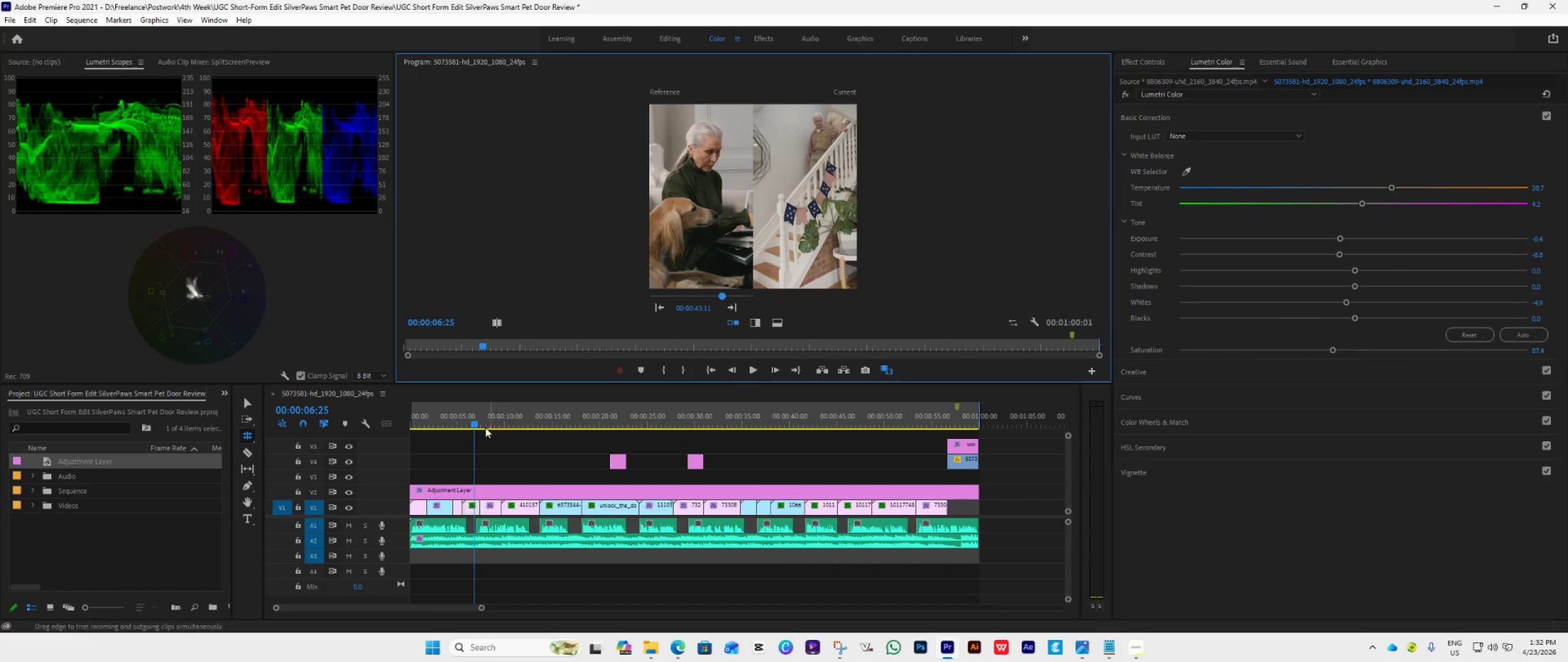 
left_click_drag(start_coordinate=[474, 422], to_coordinate=[457, 432])
 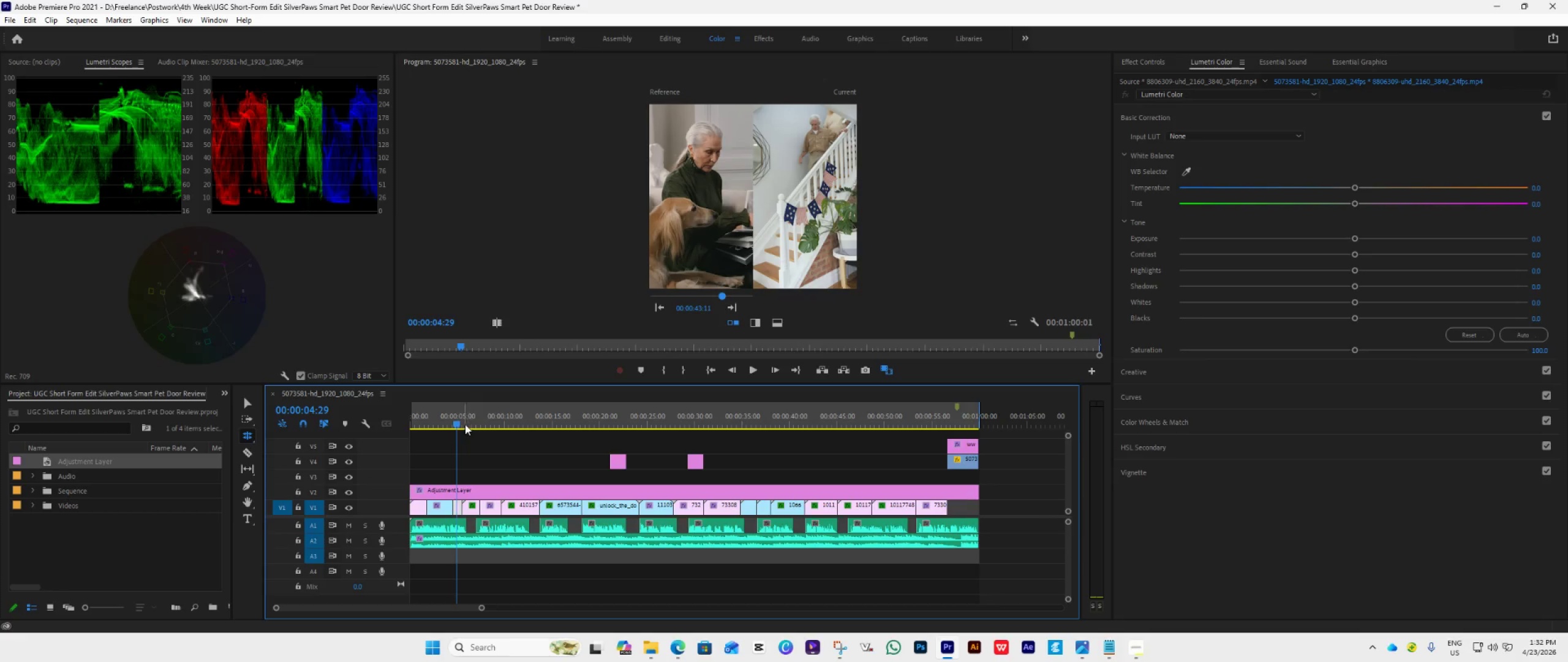 
left_click_drag(start_coordinate=[462, 424], to_coordinate=[458, 451])
 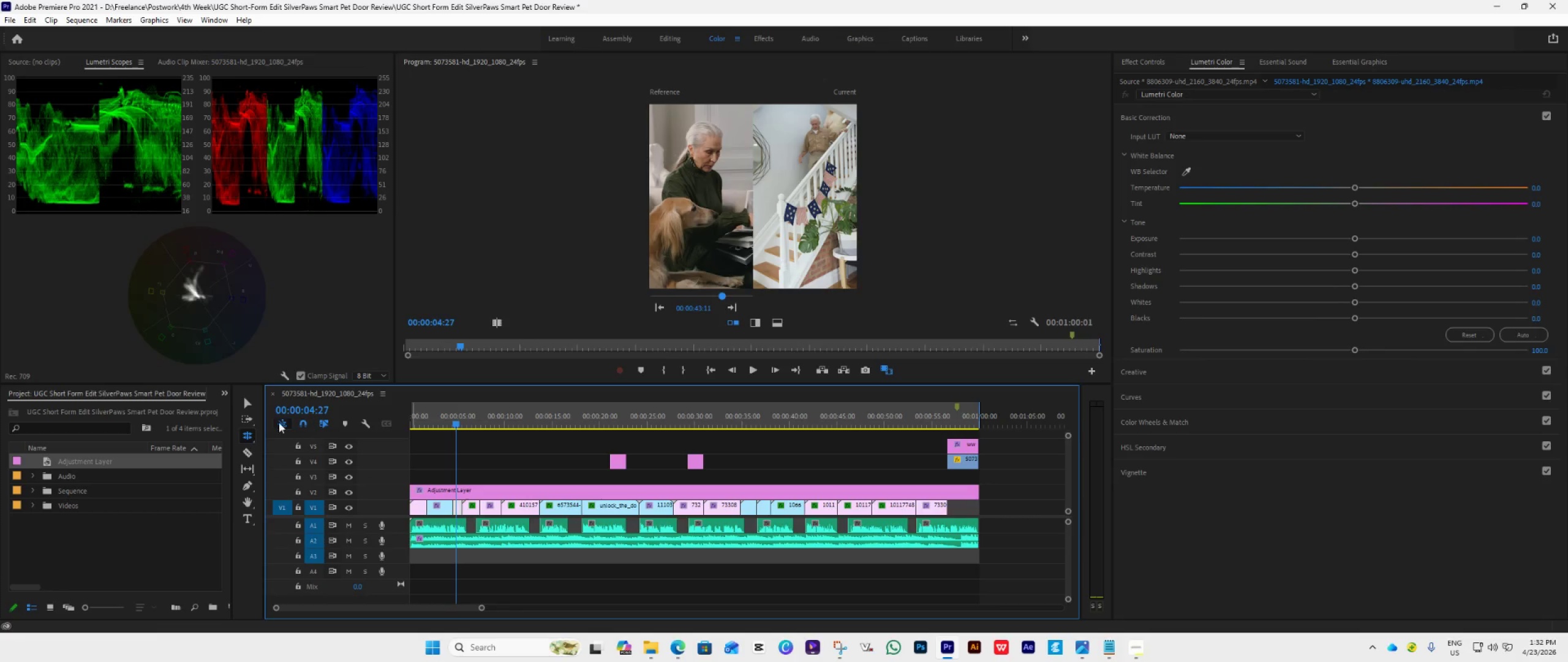 
left_click([247, 395])
 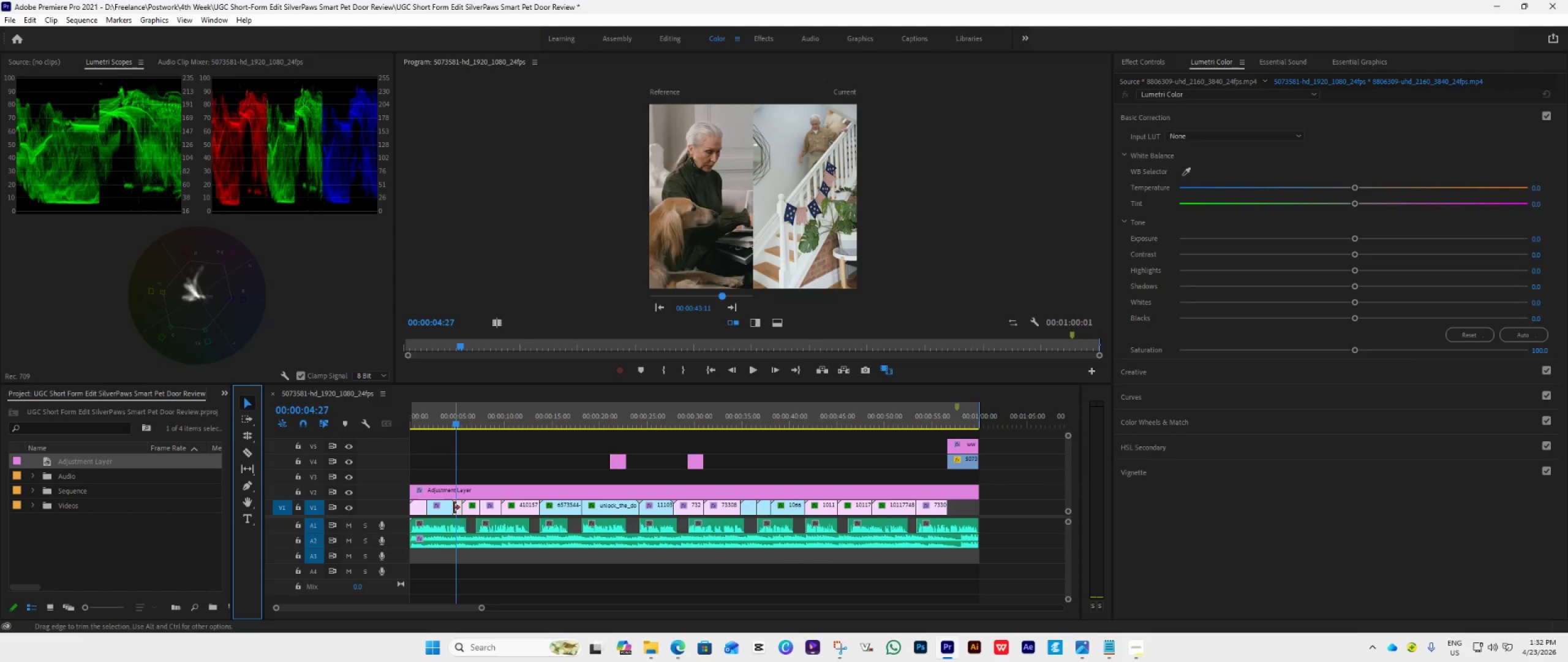 
left_click([457, 511])
 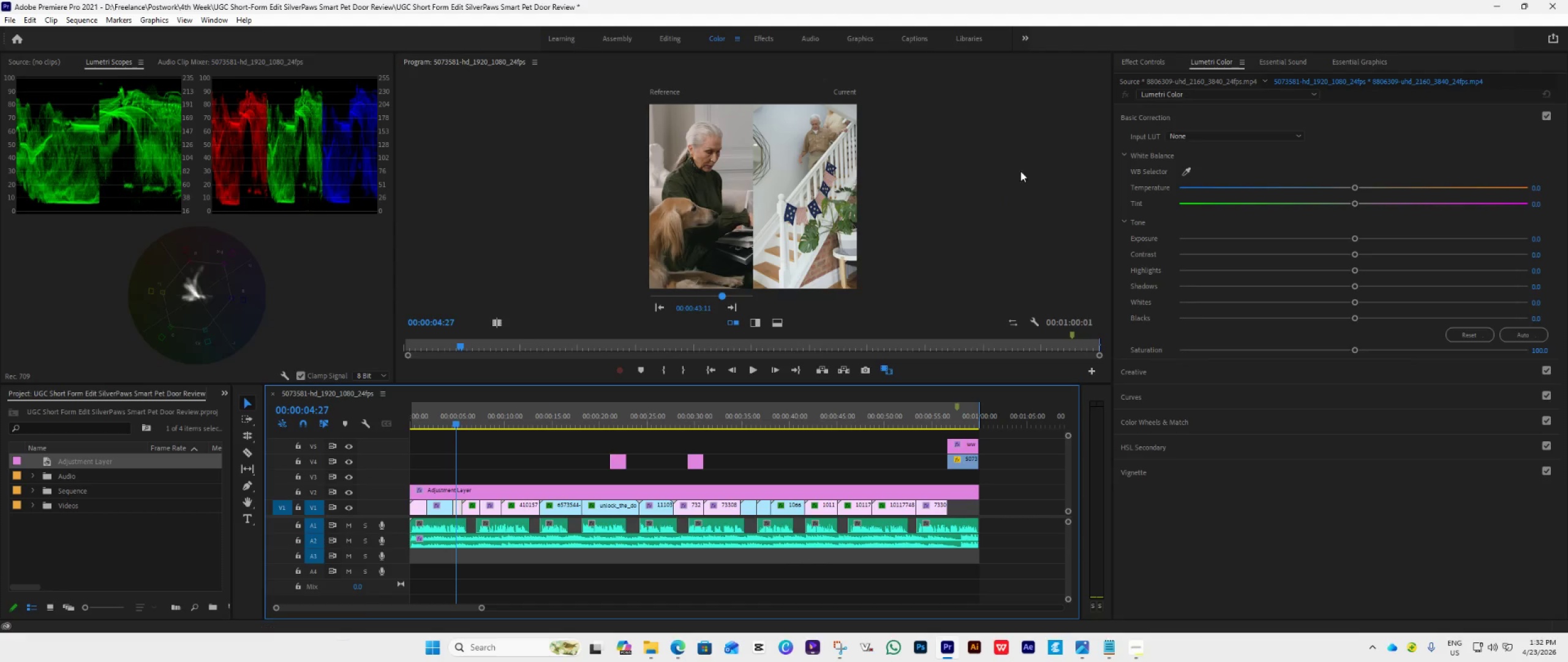 
left_click([1132, 58])
 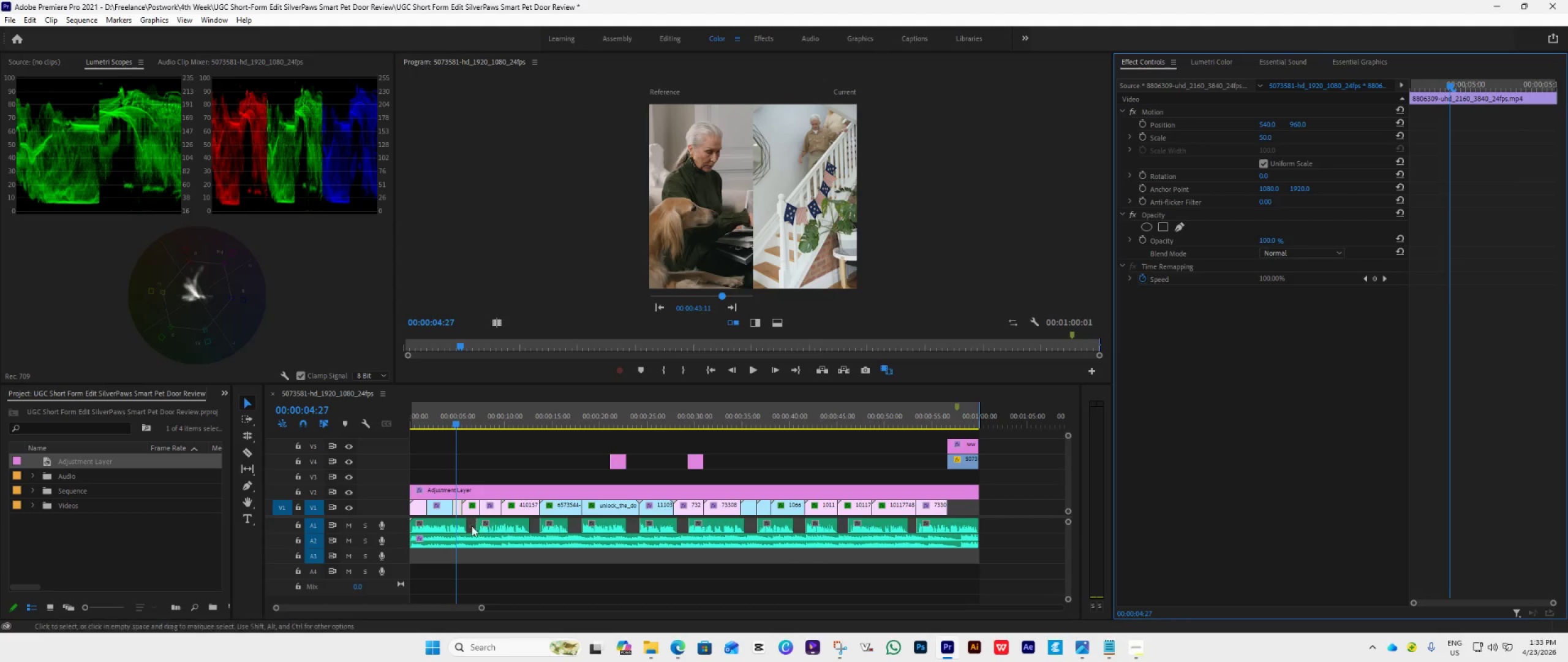 
left_click([459, 509])
 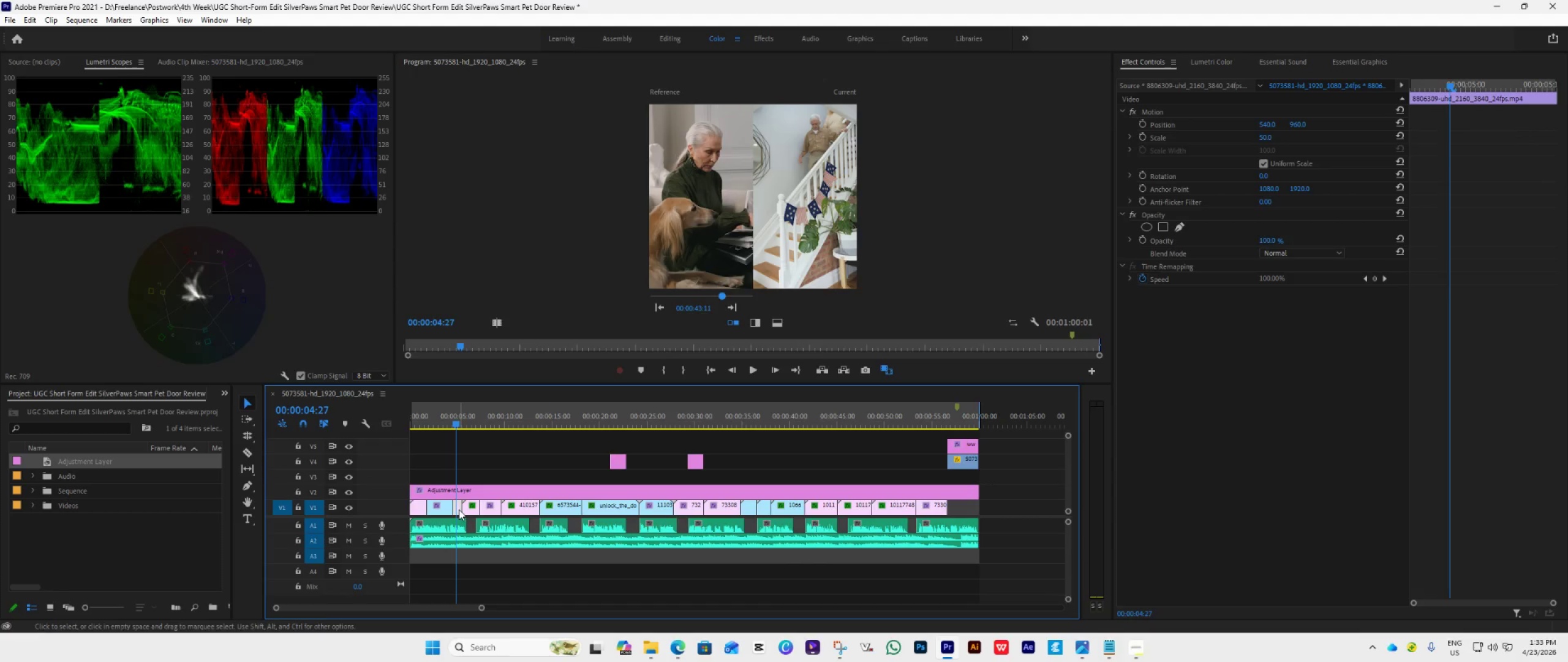 
left_click([459, 509])
 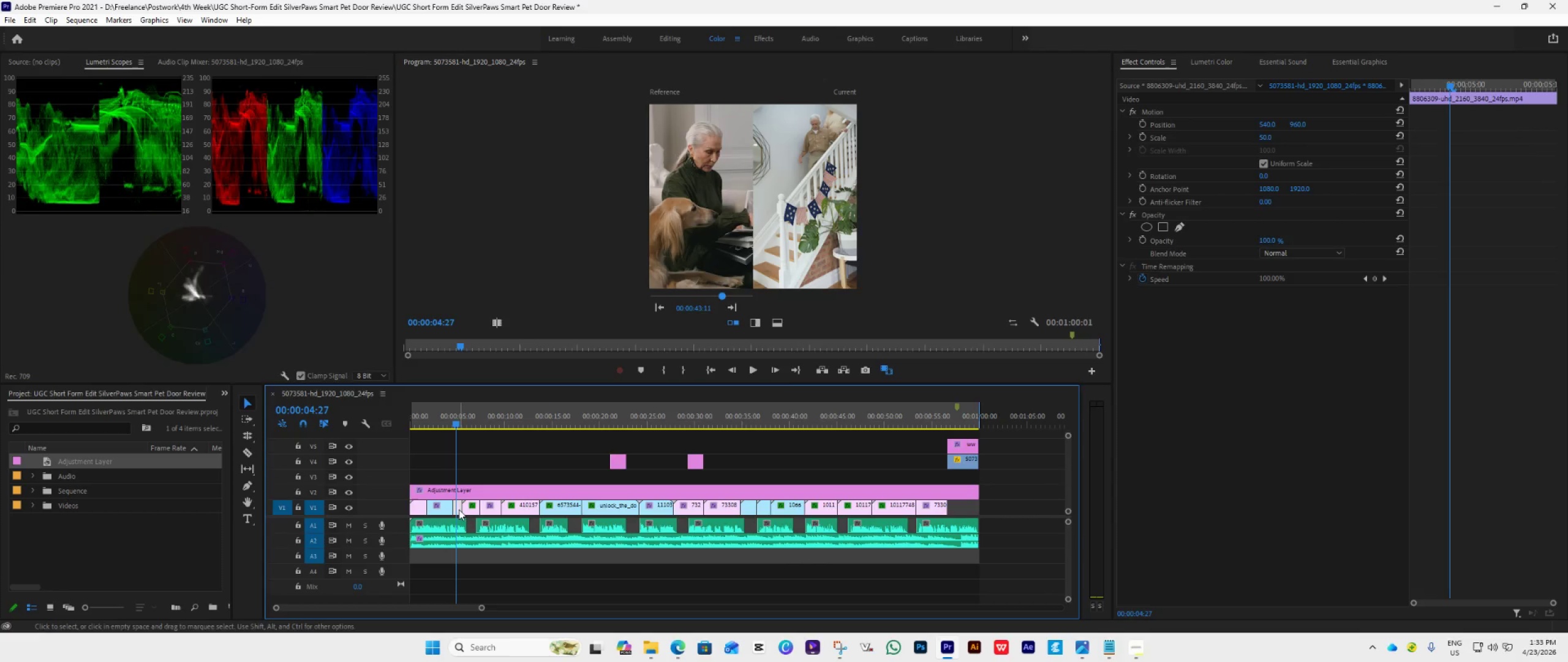 
double_click([459, 509])
 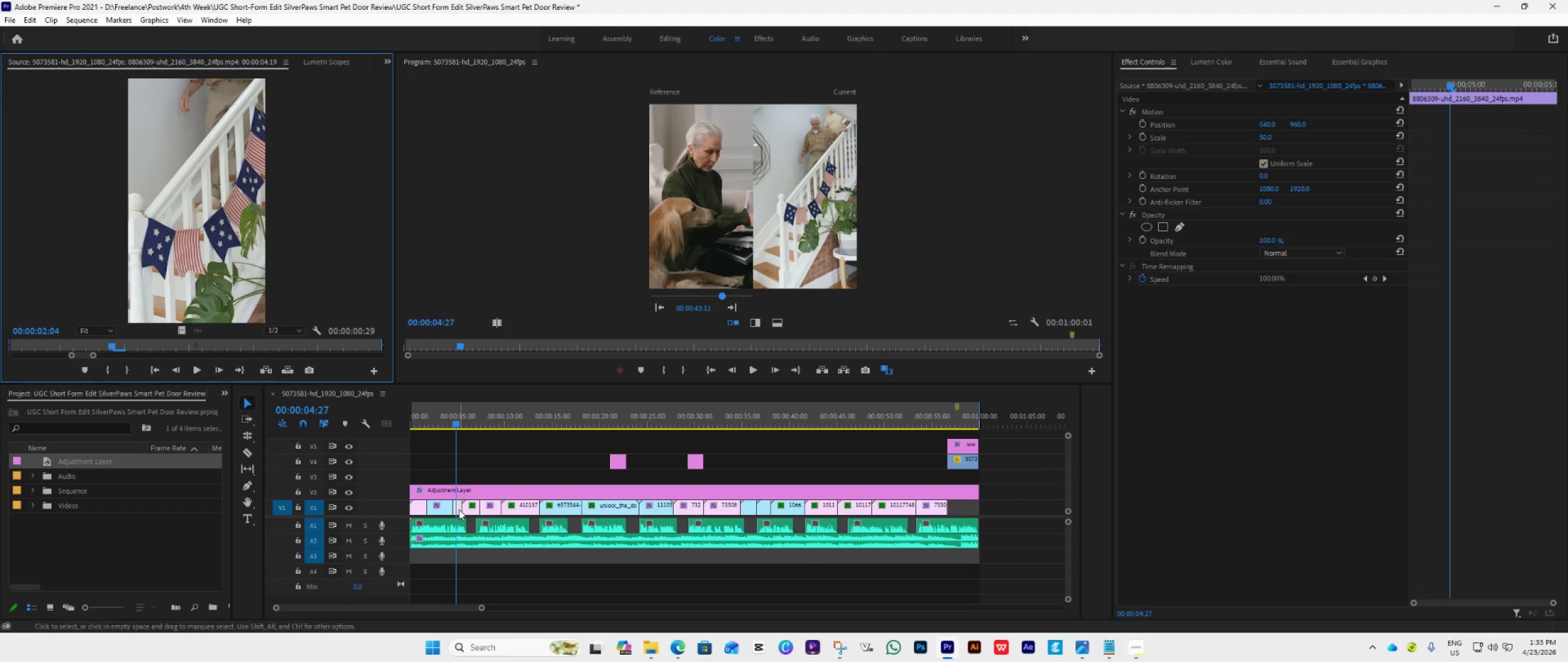 
triple_click([459, 509])
 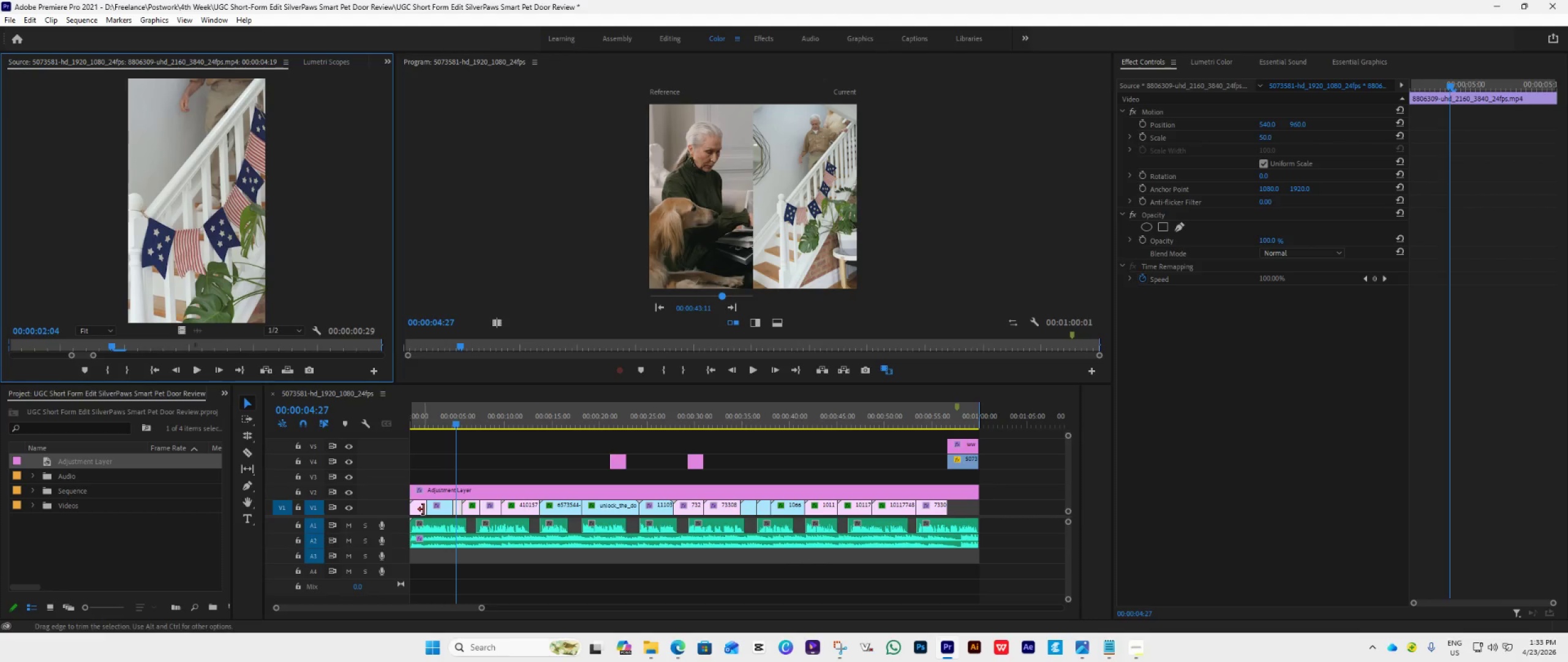 
left_click([420, 509])
 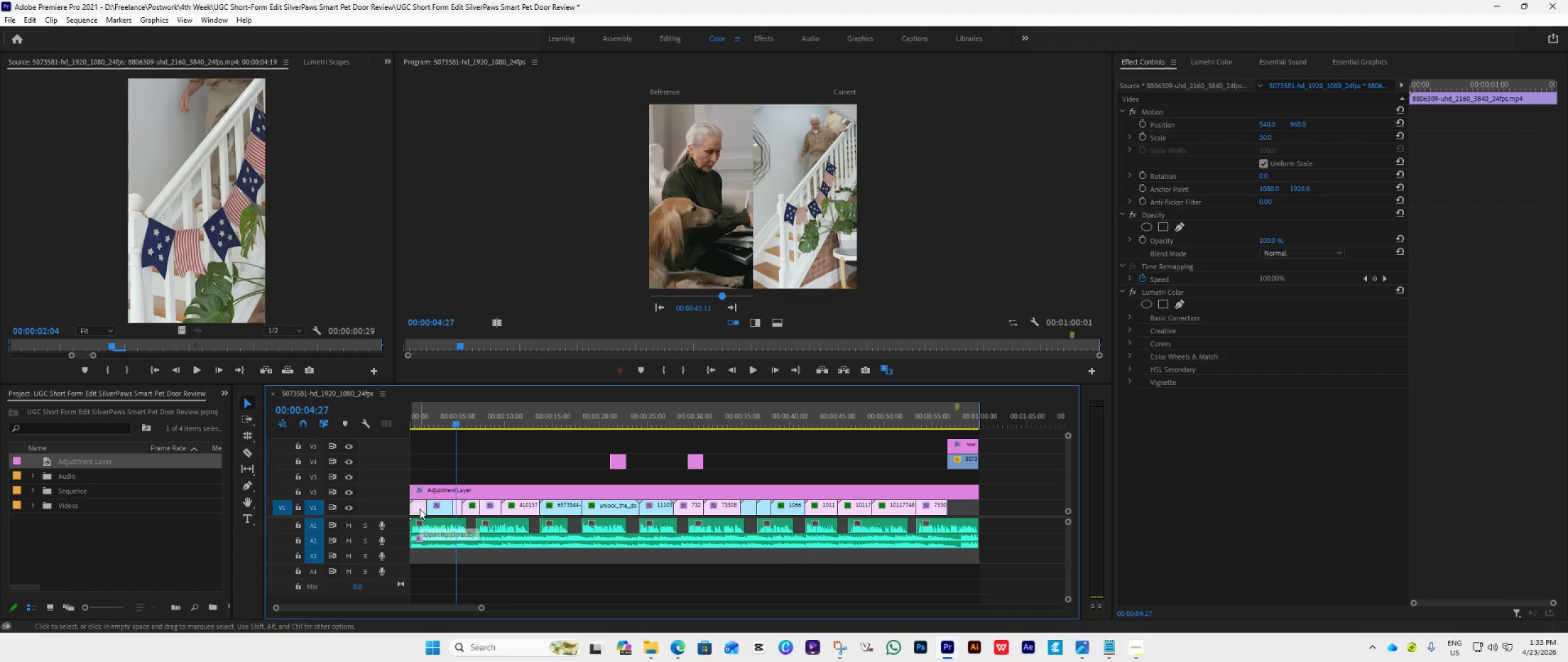 
key(Control+C)
 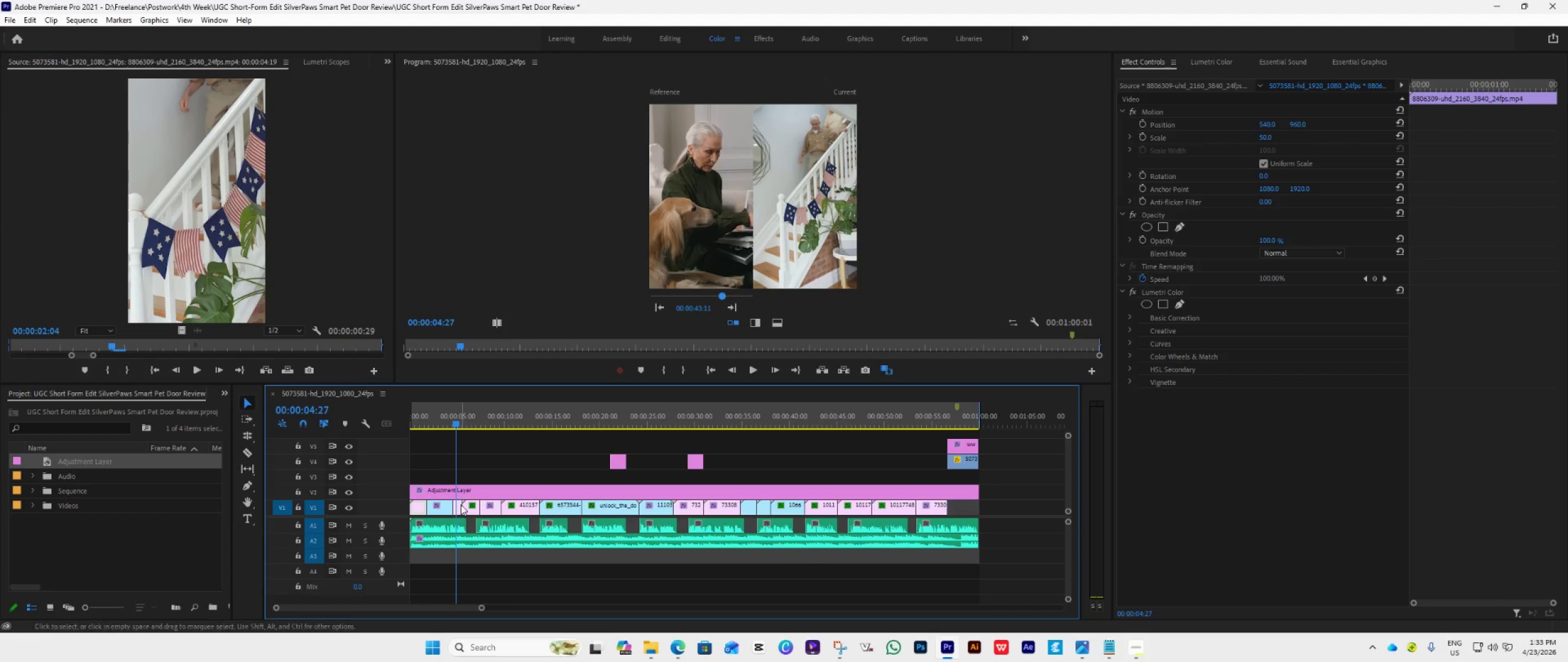 
left_click([460, 504])
 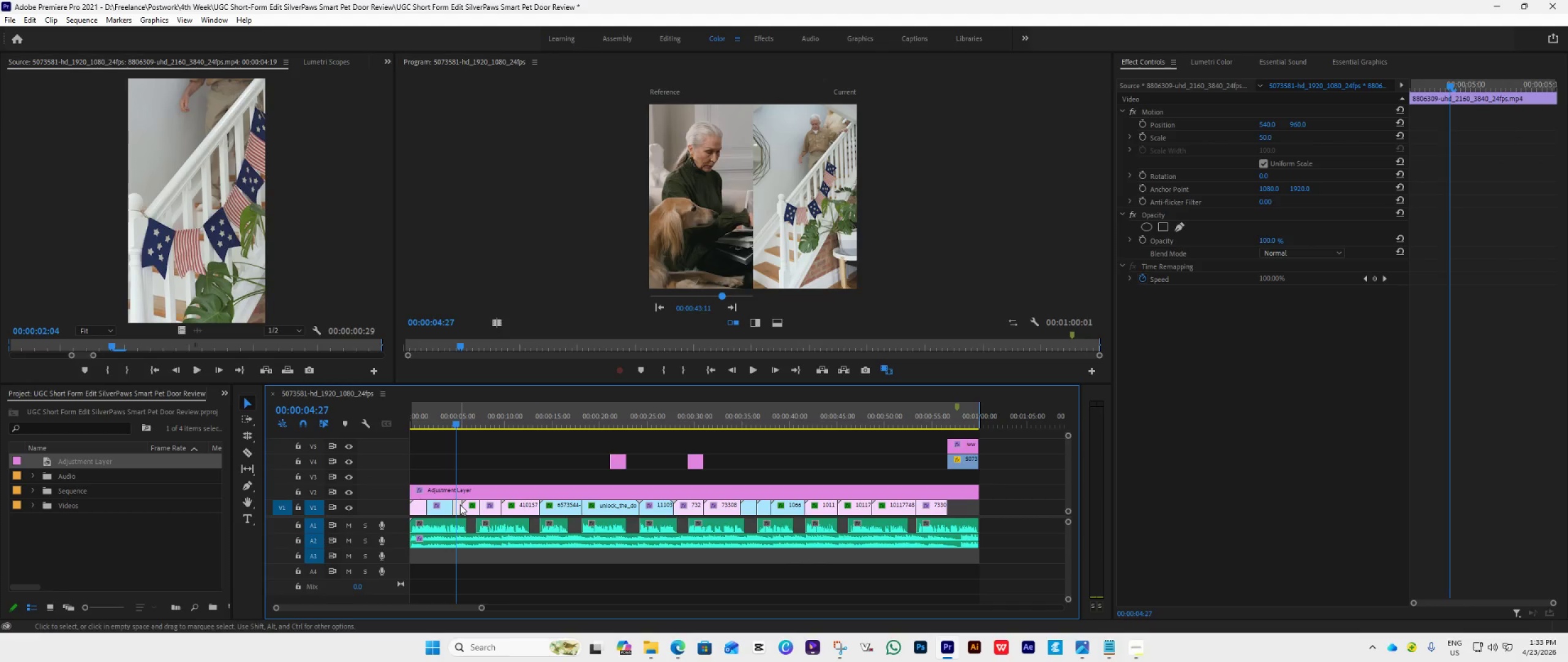 
key(Control+V)
 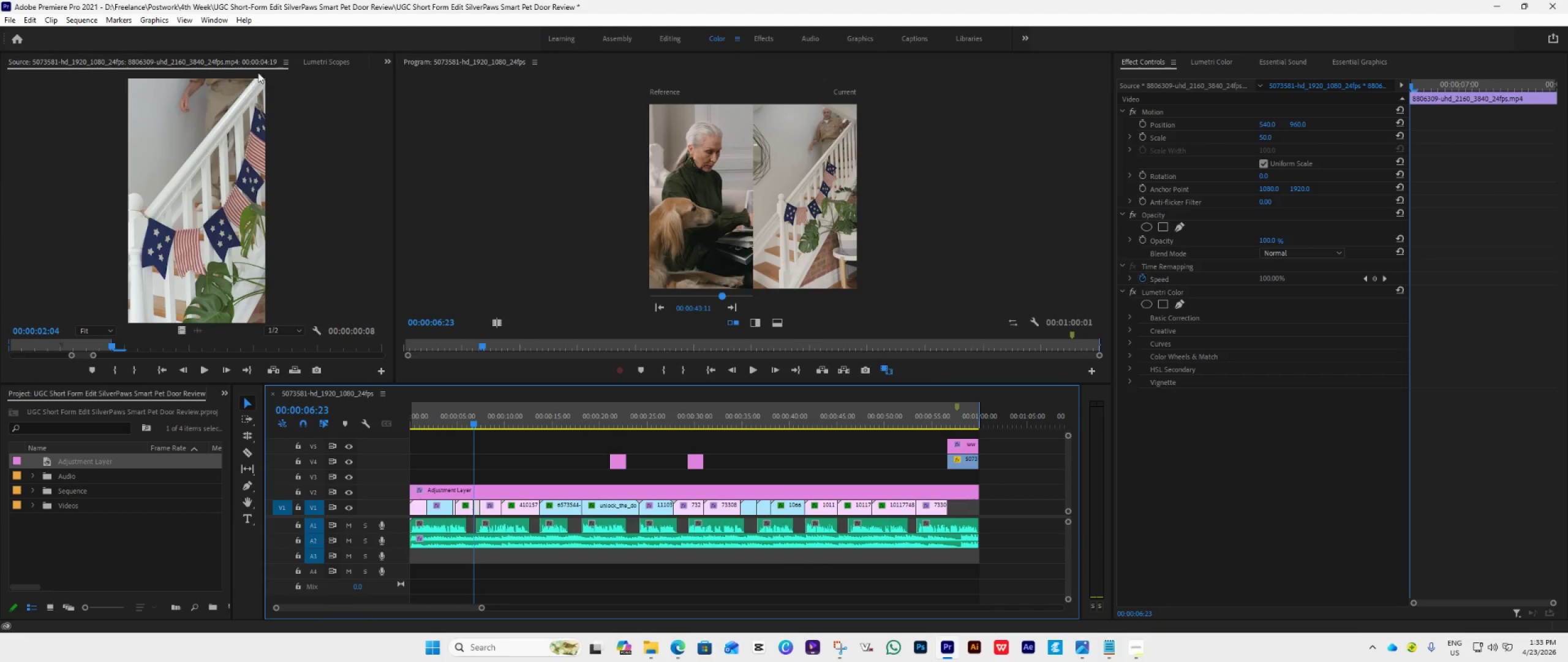 
left_click([306, 58])
 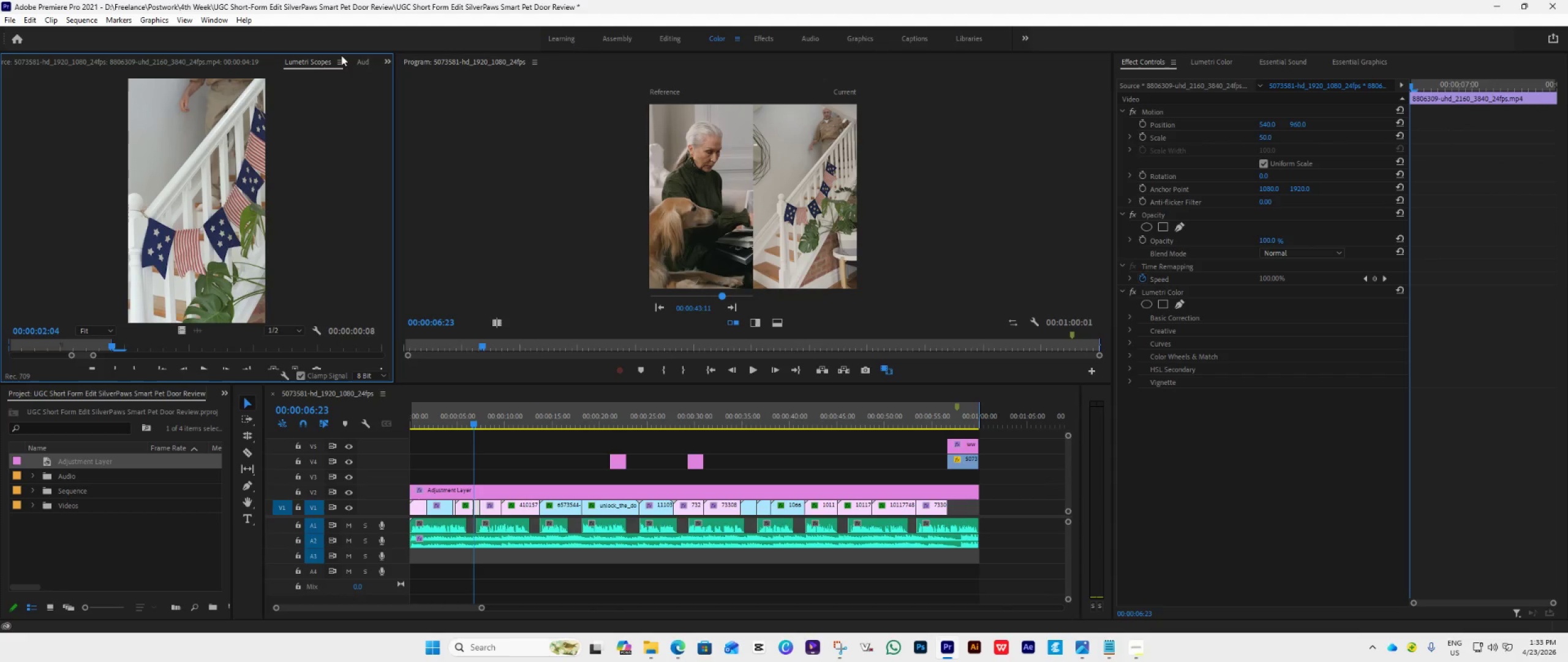 
left_click([355, 58])
 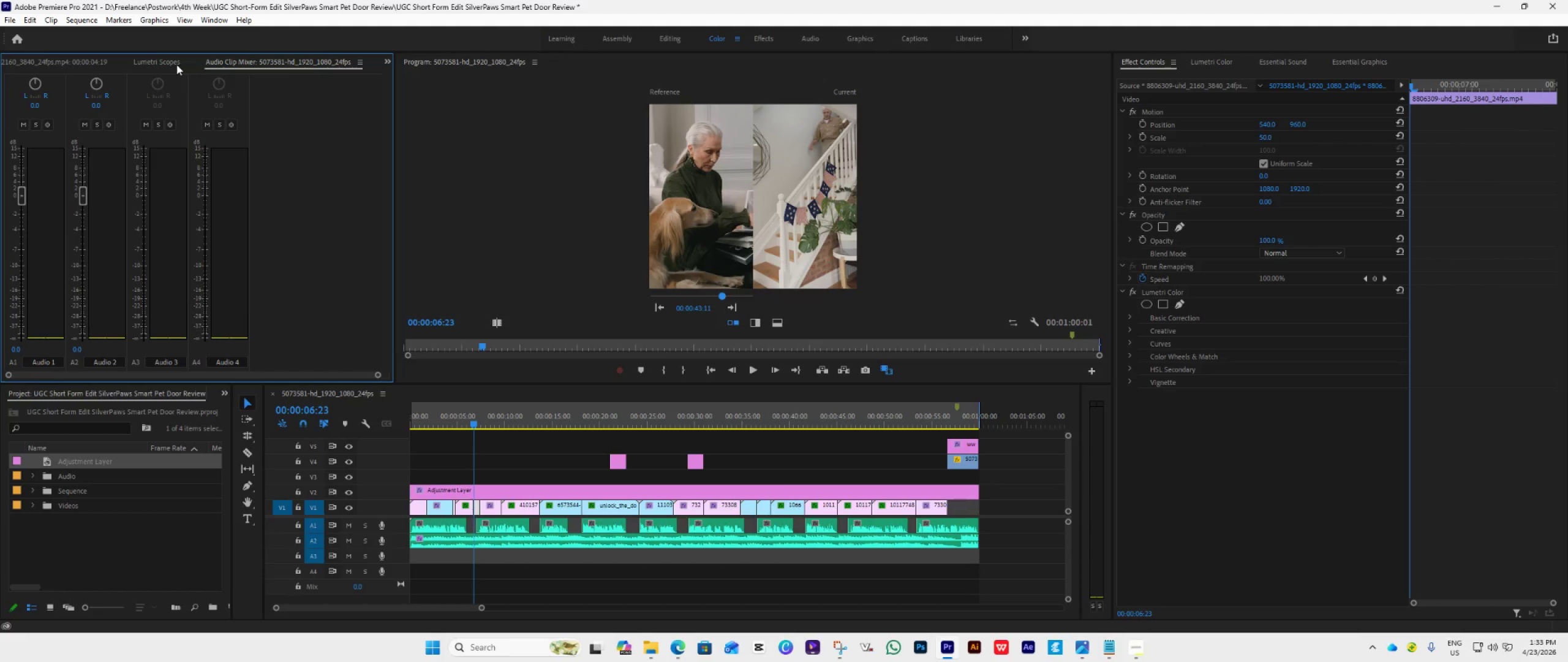 
left_click([161, 63])
 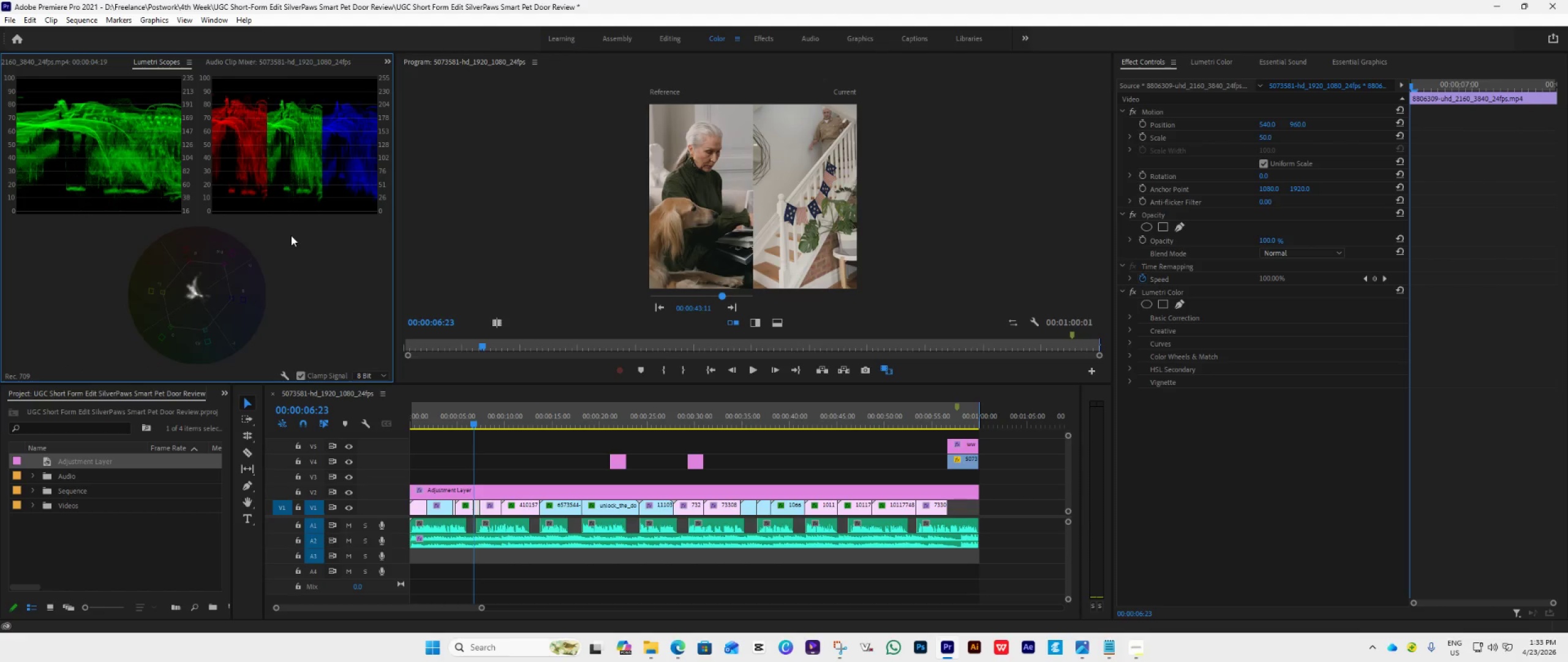 
wait(8.29)
 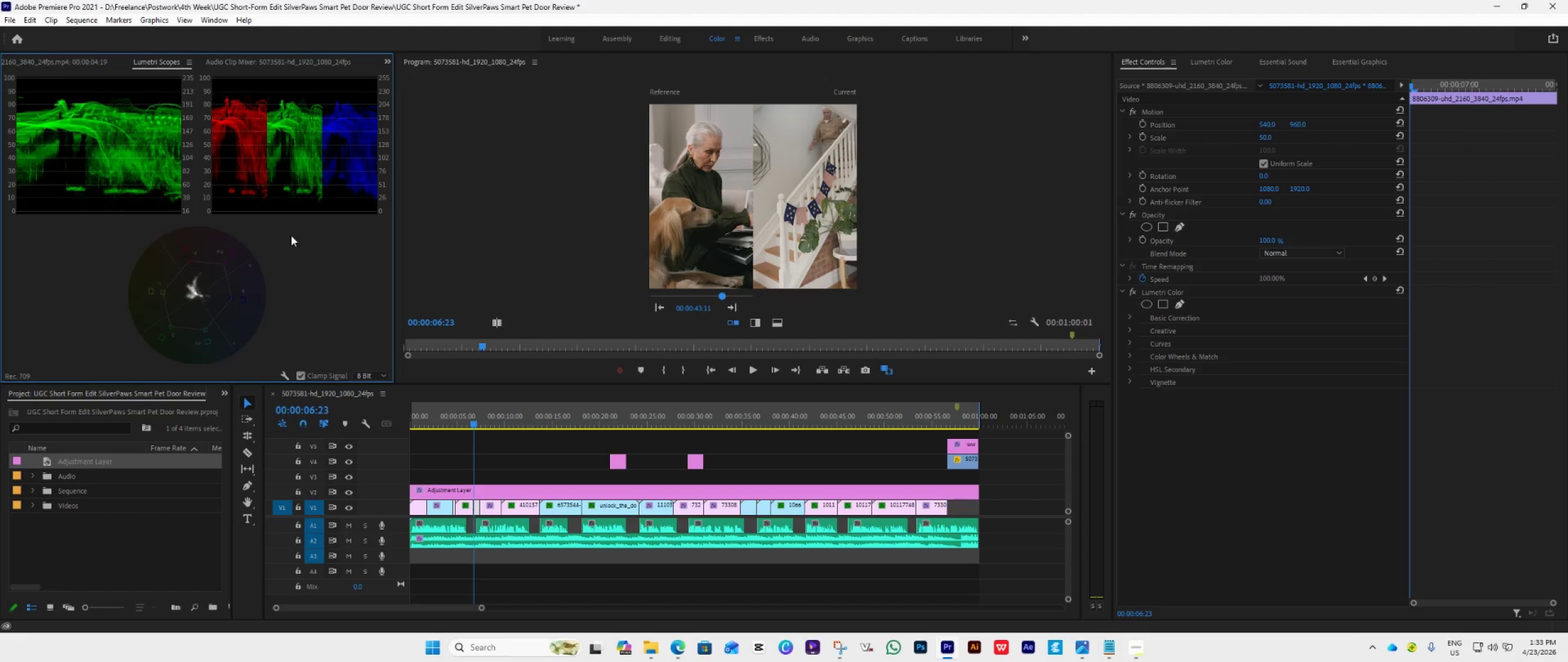 
key(Control+S)
 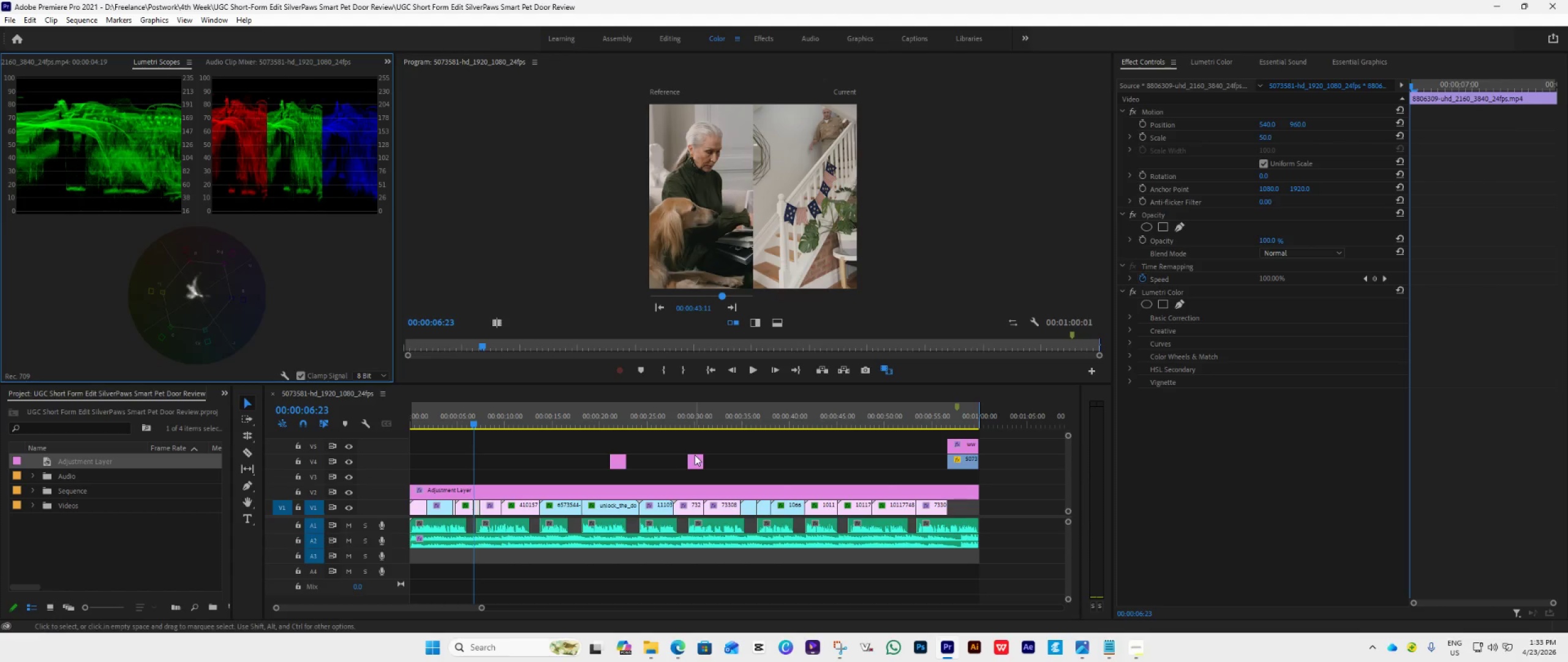 
left_click([663, 487])
 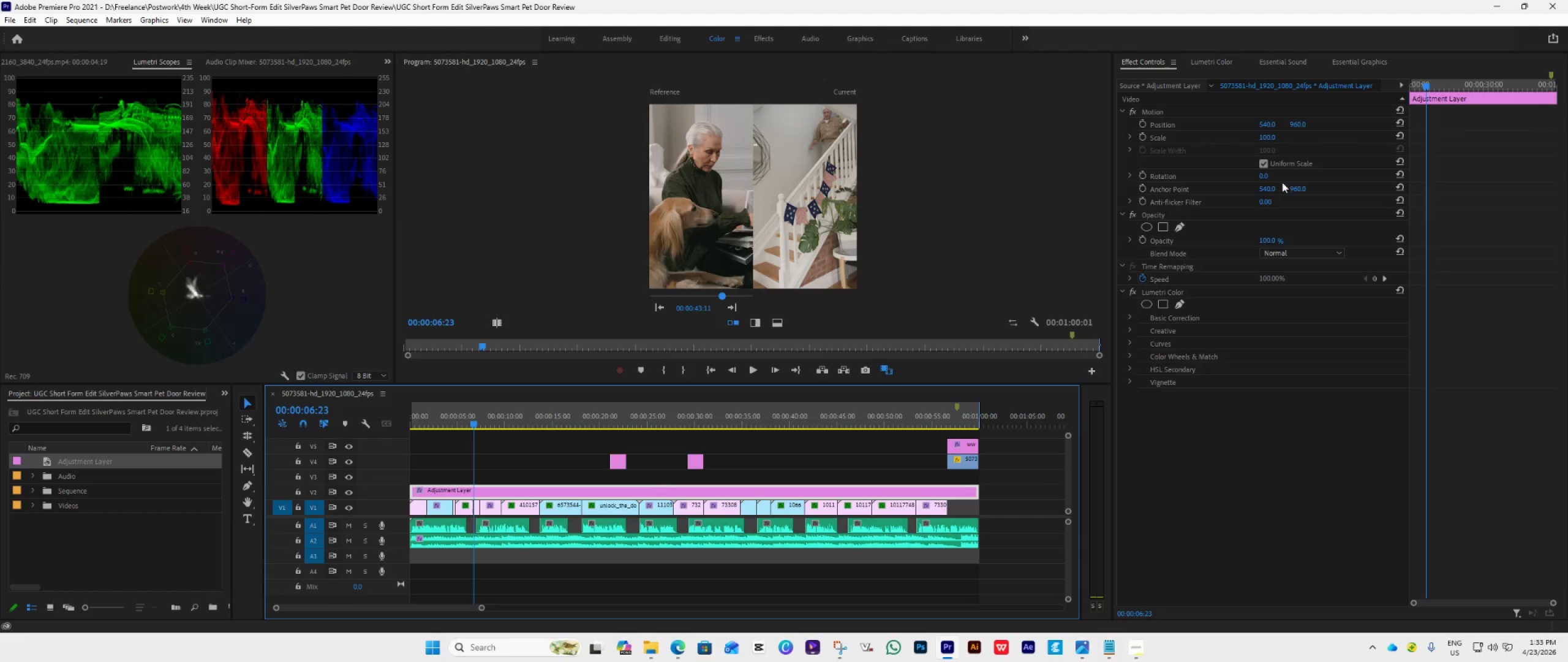 
left_click([1213, 59])
 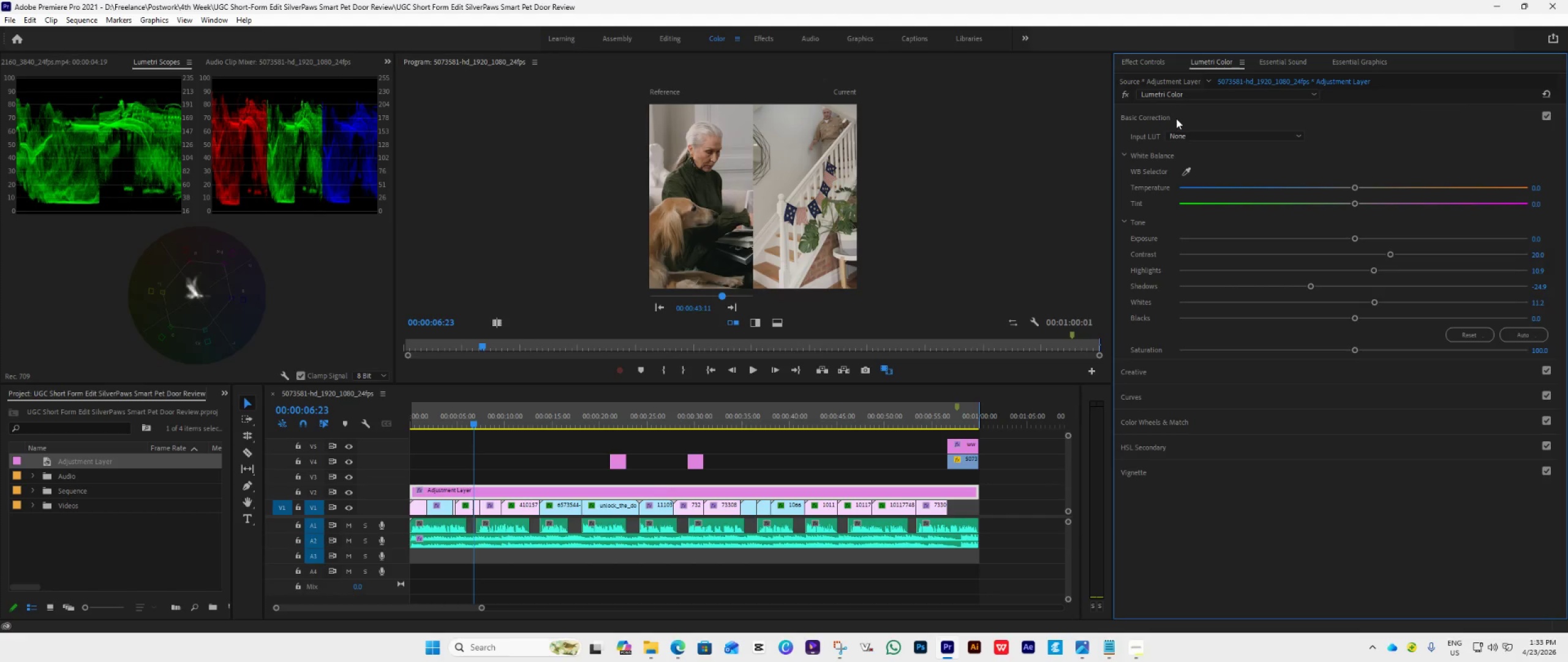 
left_click([1176, 118])
 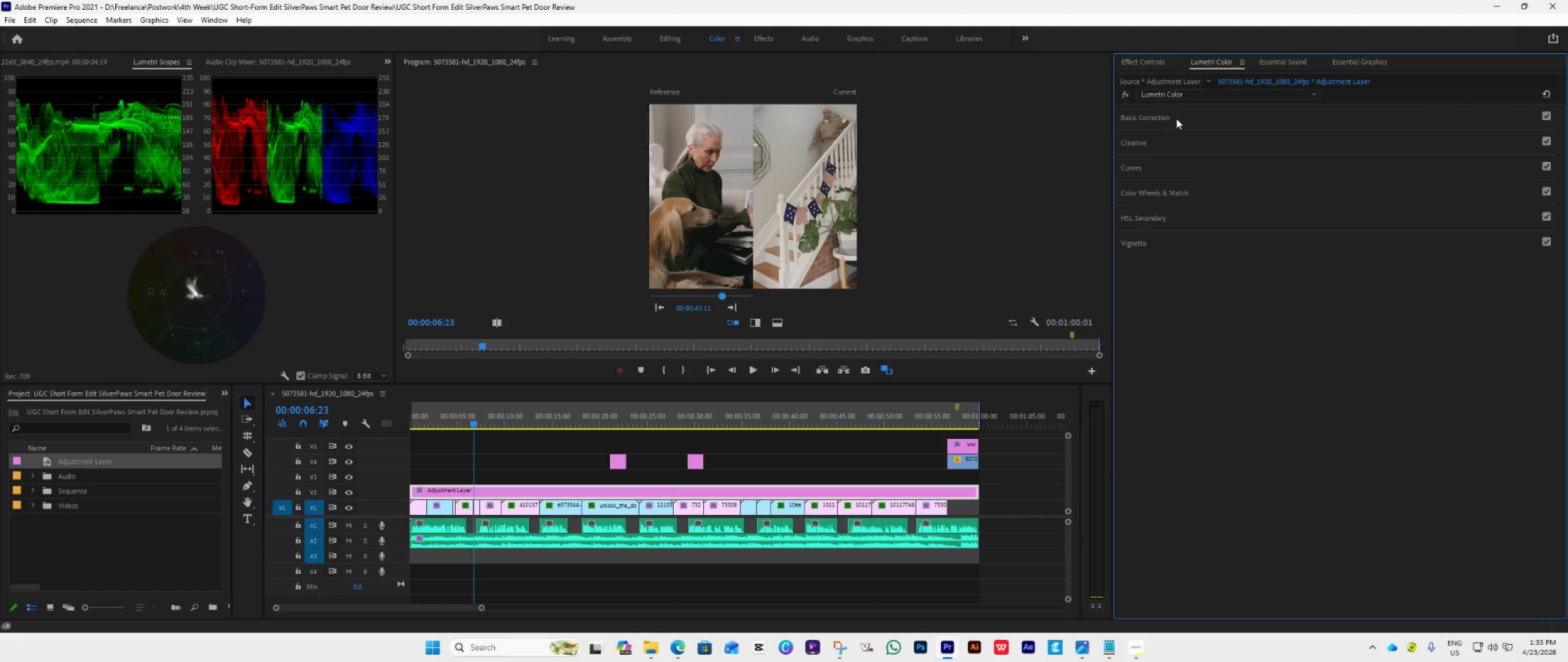 
left_click([1176, 118])
 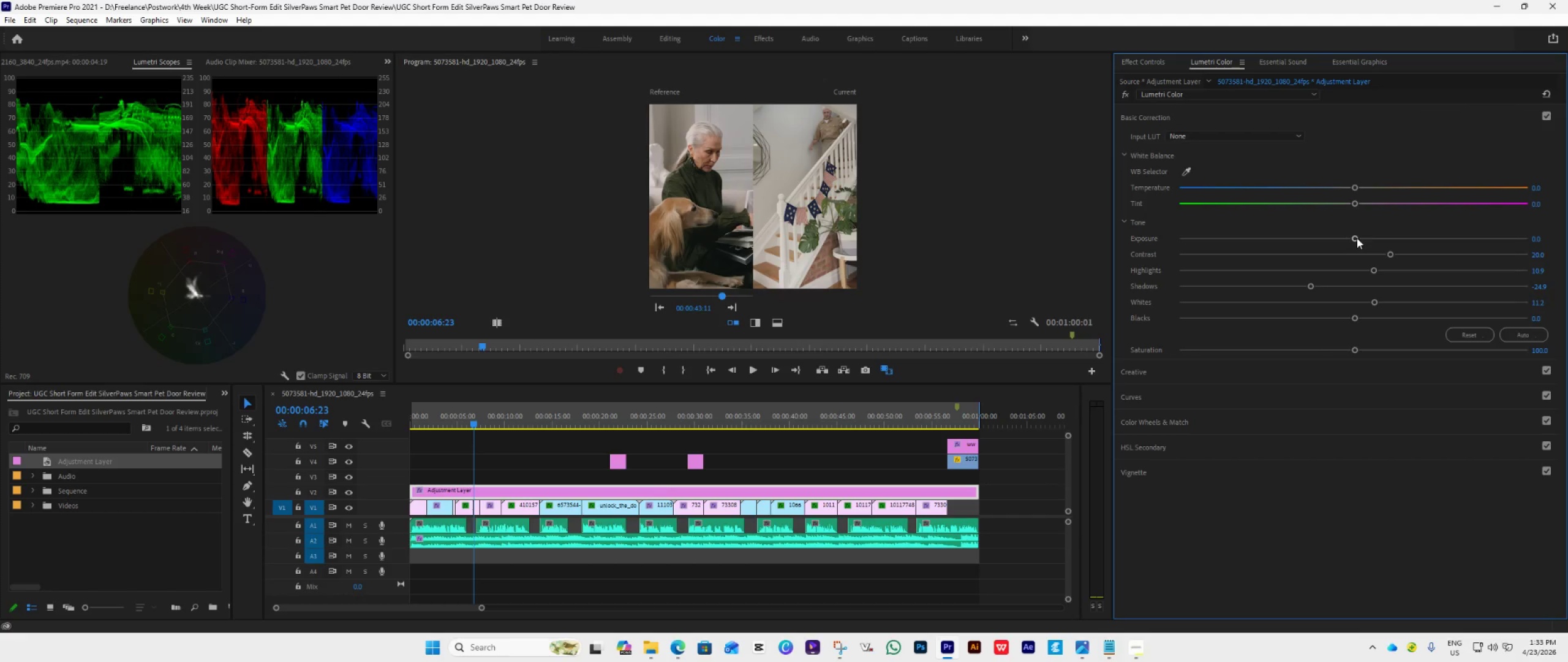 
left_click_drag(start_coordinate=[1357, 238], to_coordinate=[1370, 249])
 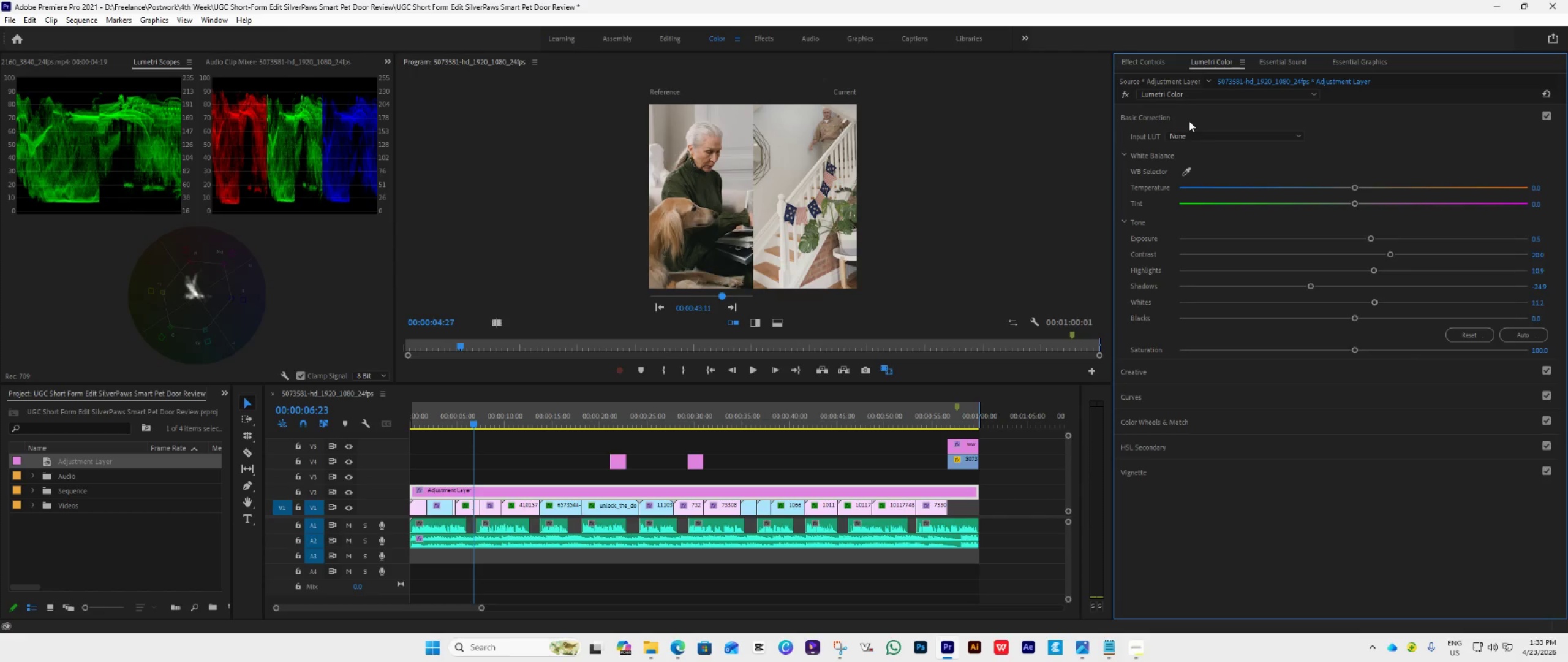 
left_click([1189, 121])
 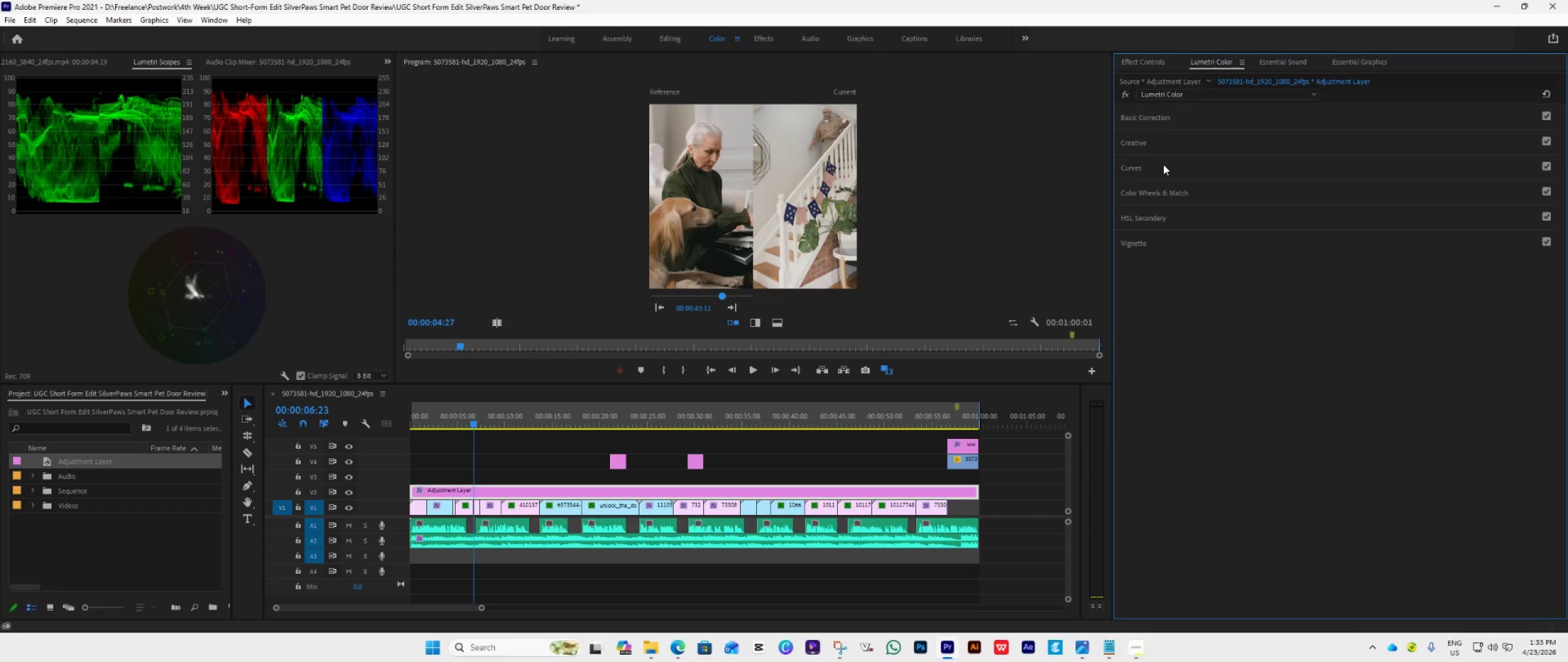 
left_click([1186, 168])
 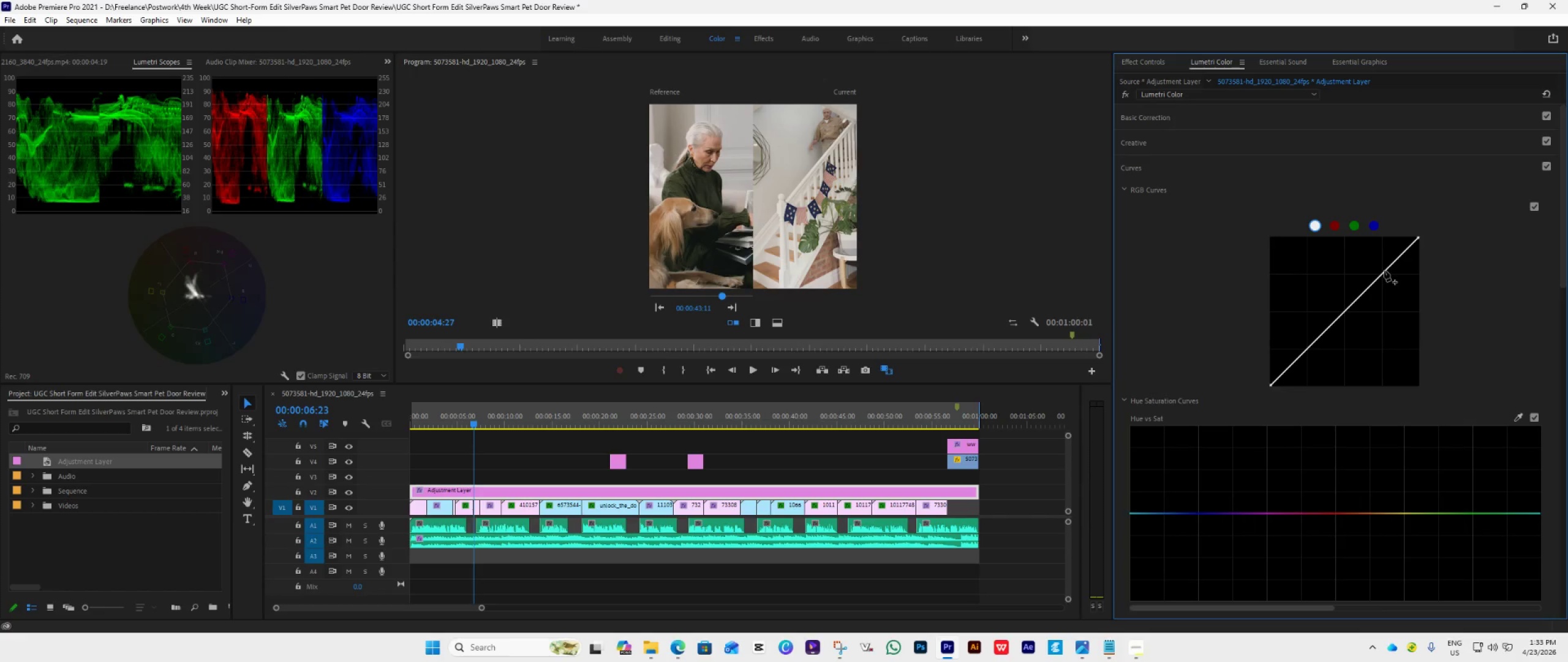 
left_click([1383, 271])
 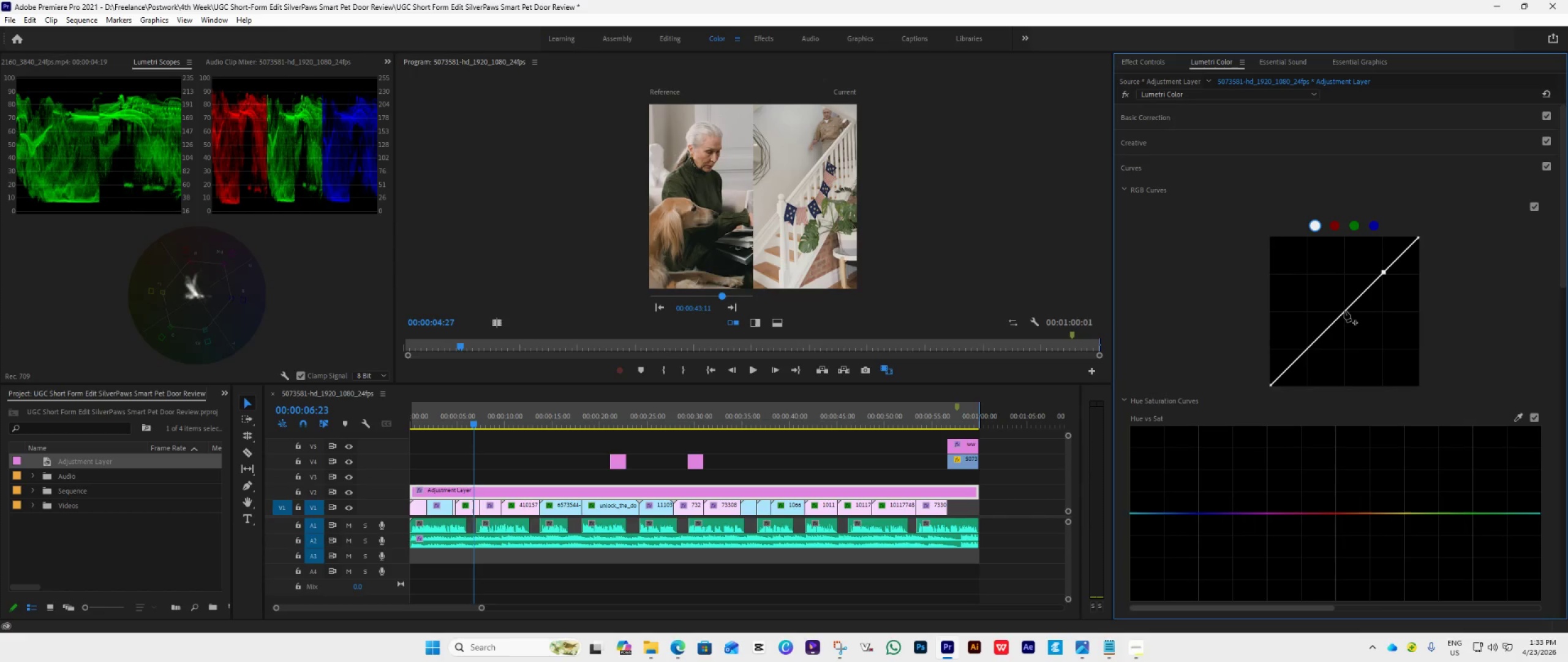 
left_click([1344, 311])
 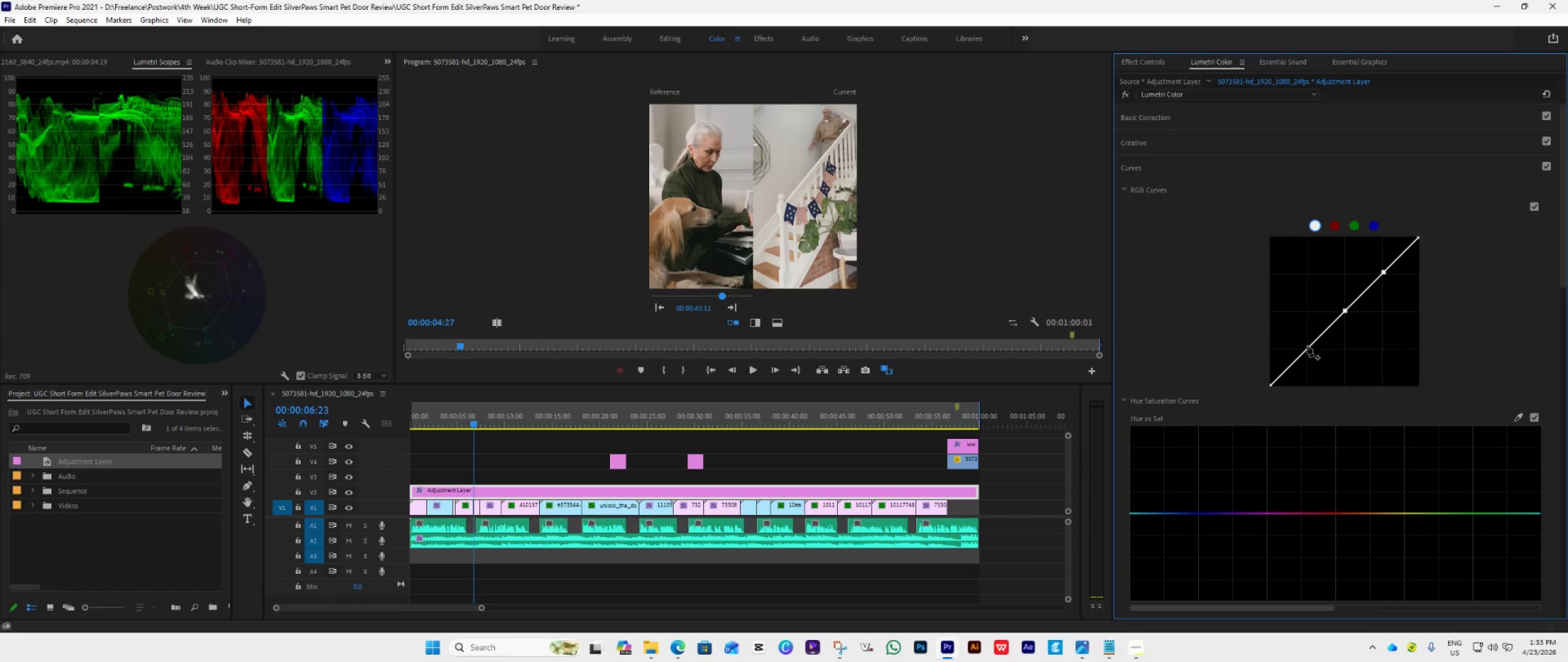 
left_click([1307, 348])
 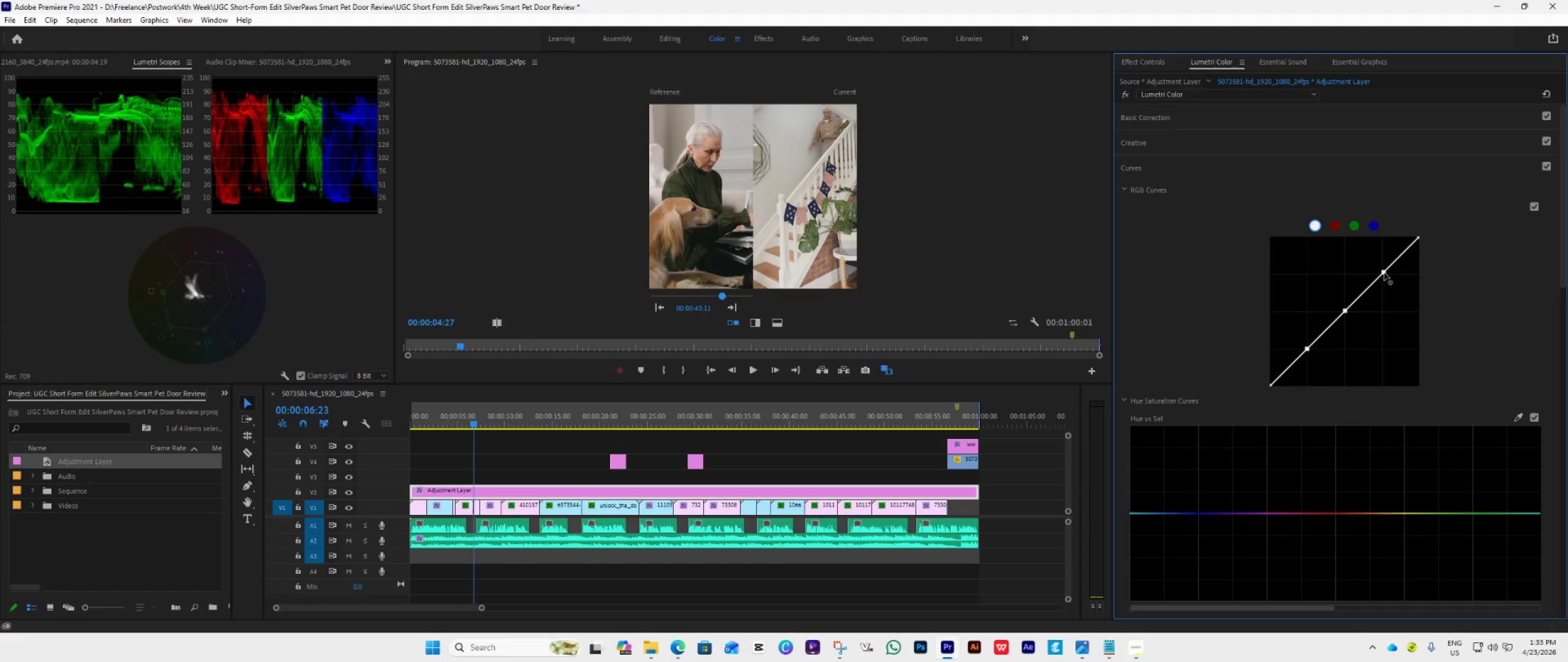 
left_click_drag(start_coordinate=[1384, 273], to_coordinate=[1378, 270])
 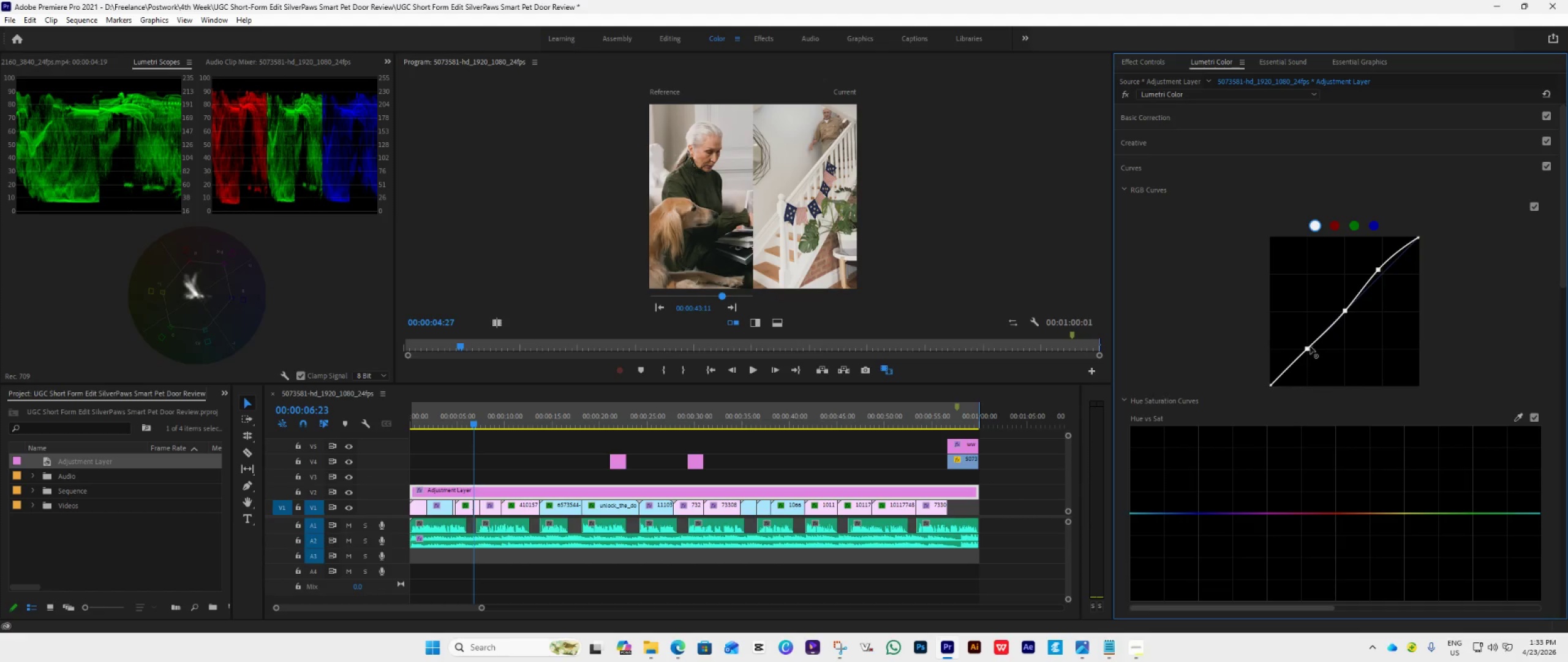 
left_click_drag(start_coordinate=[1310, 346], to_coordinate=[1310, 352])
 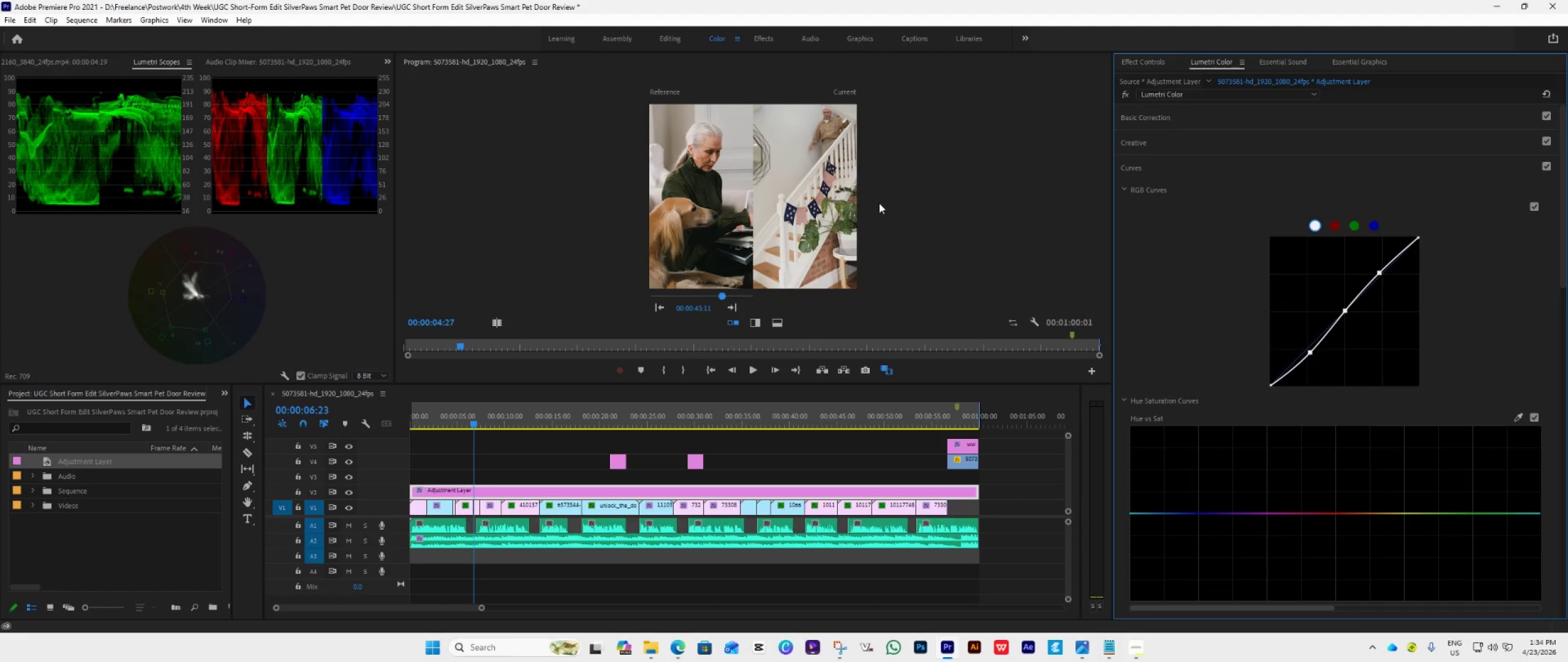 
wait(11.24)
 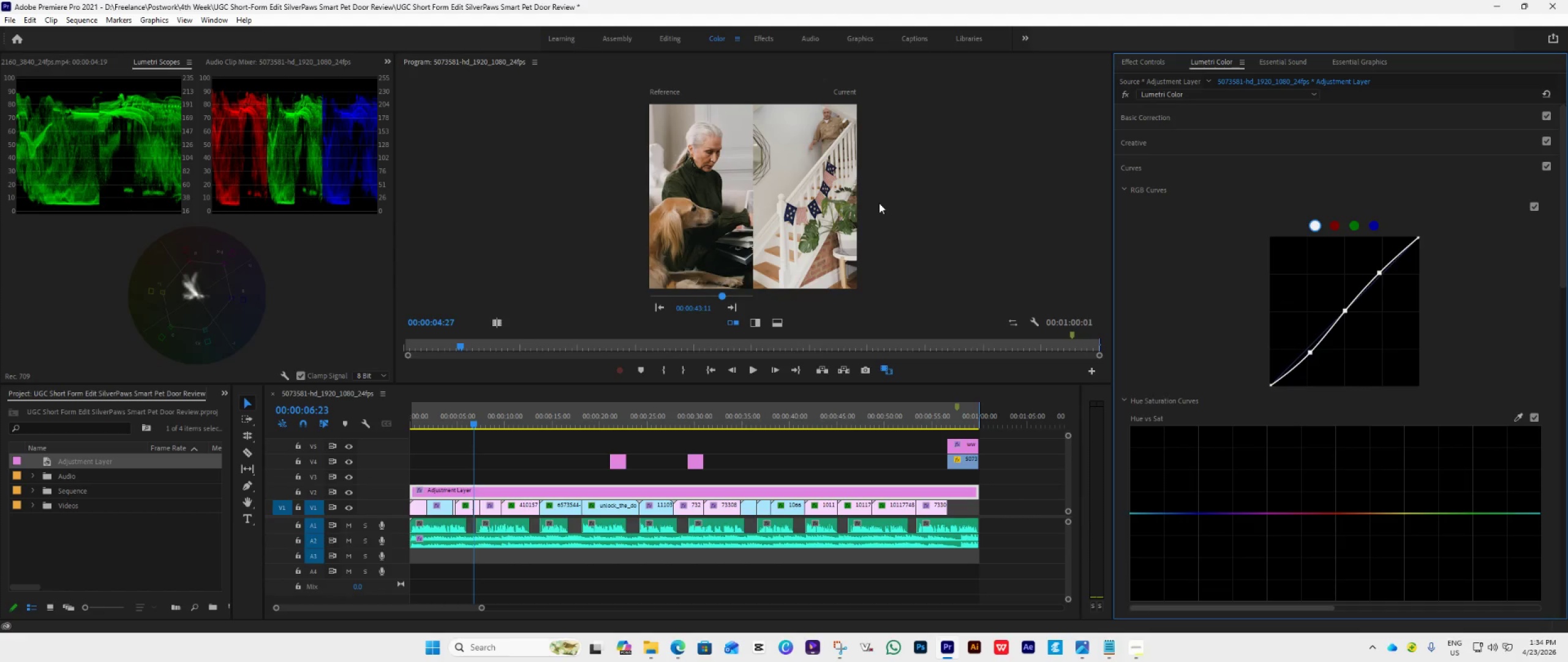 
left_click([1202, 168])
 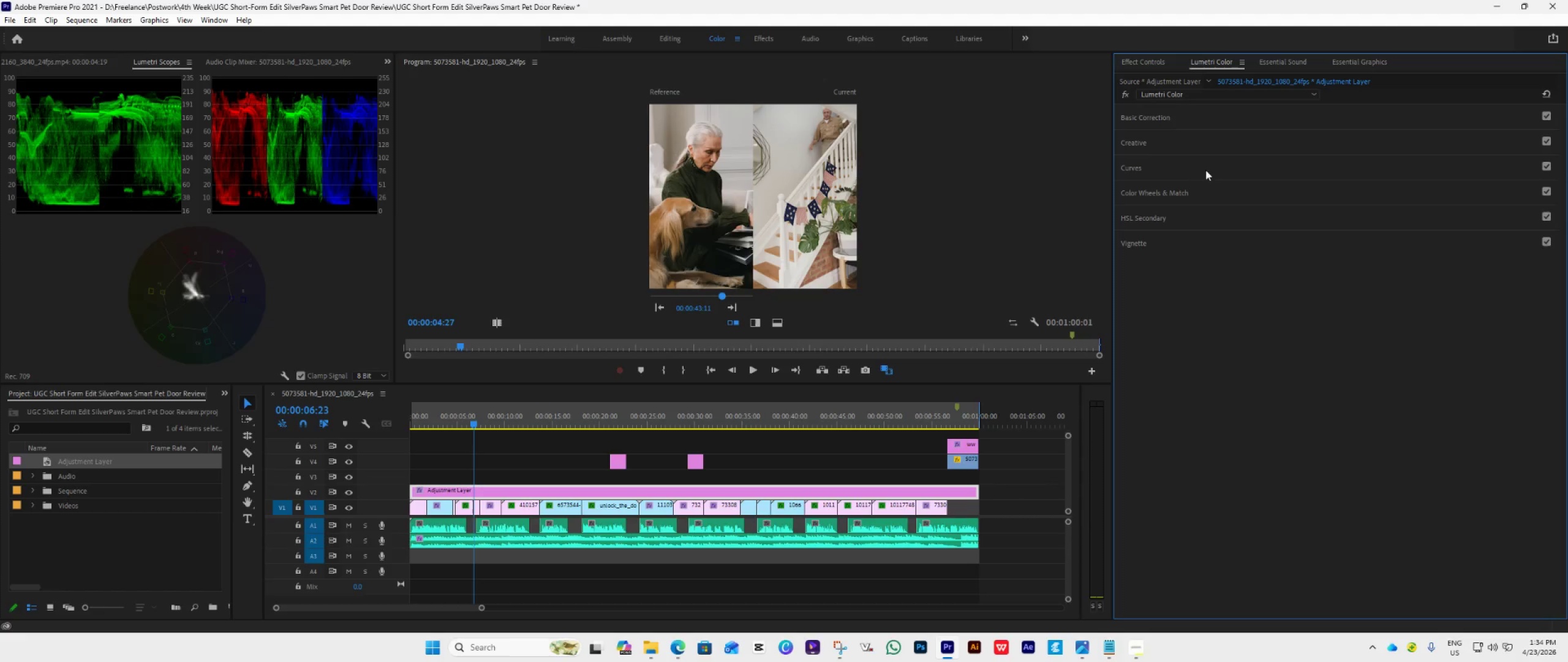 
left_click([1234, 140])
 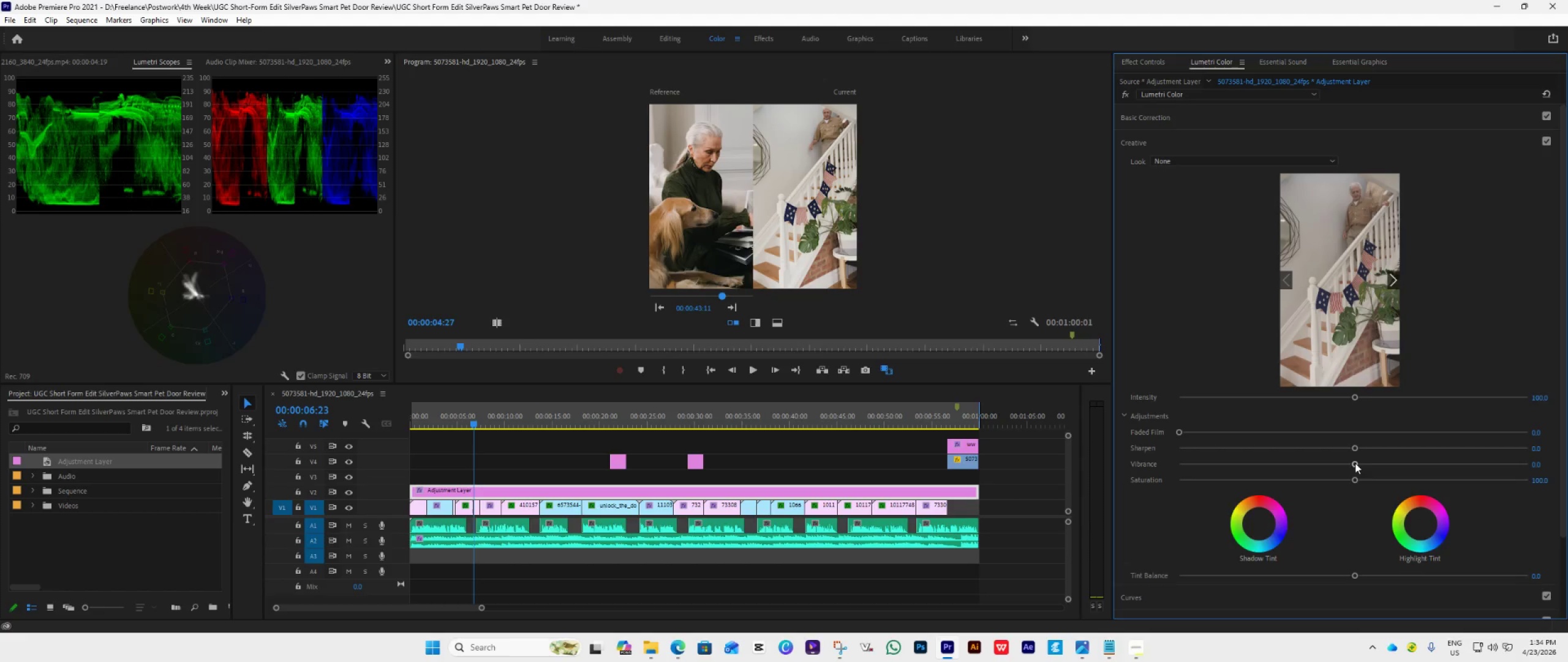 
left_click_drag(start_coordinate=[1354, 464], to_coordinate=[1385, 466])
 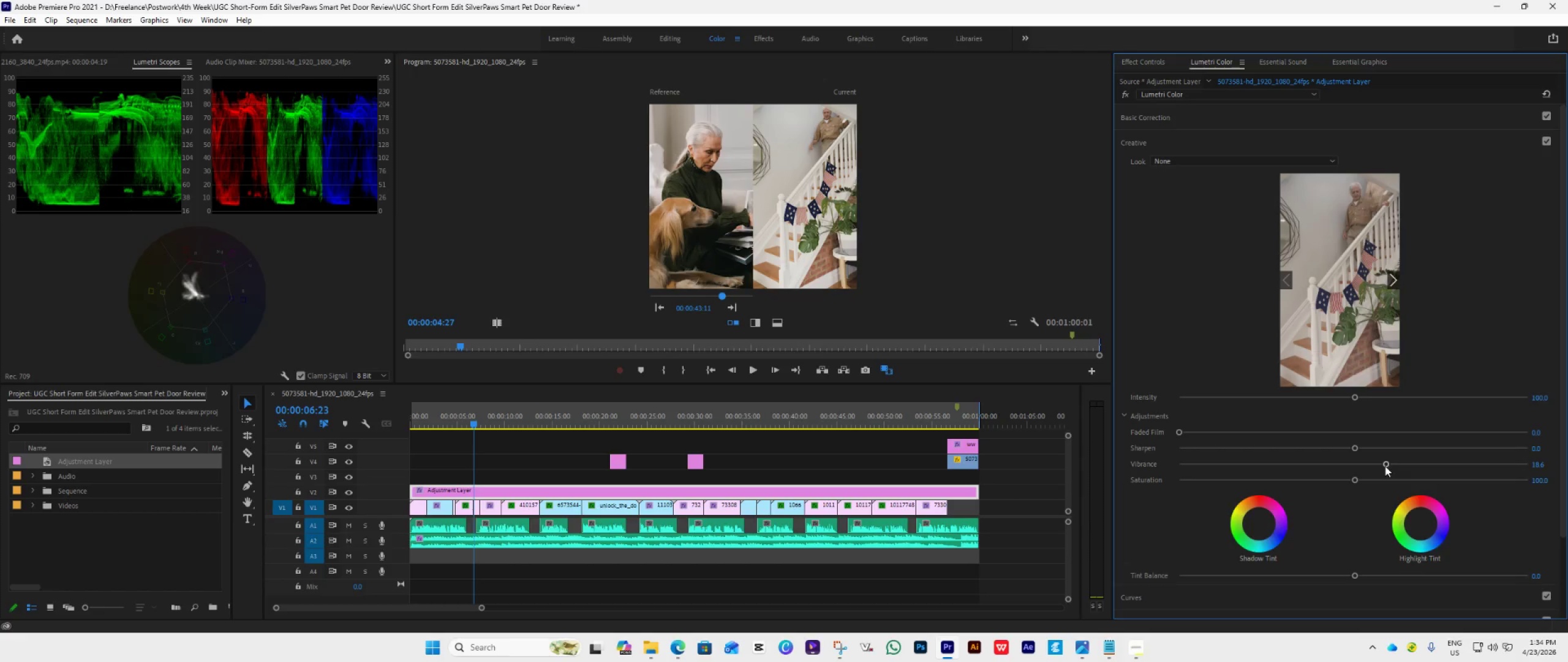 
left_click_drag(start_coordinate=[1385, 466], to_coordinate=[1388, 466])
 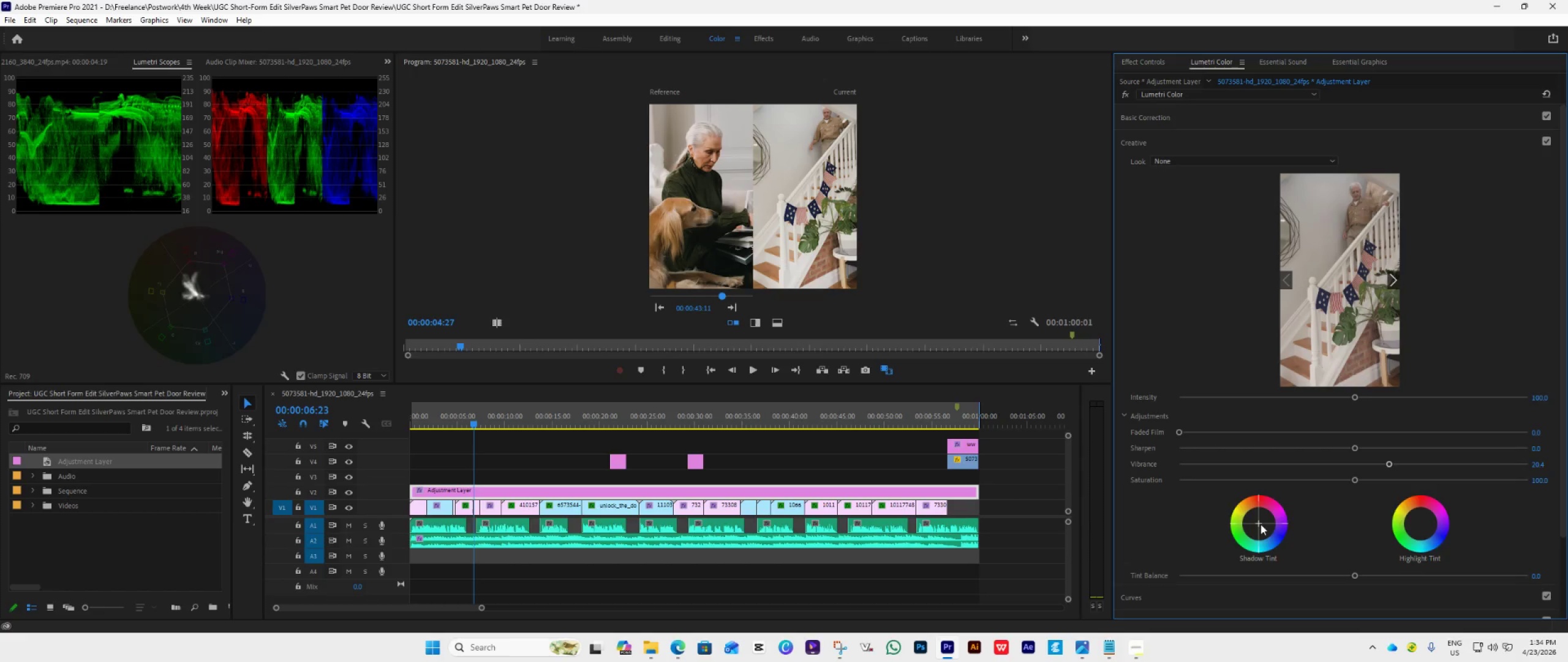 
left_click_drag(start_coordinate=[1261, 524], to_coordinate=[1169, 393])
 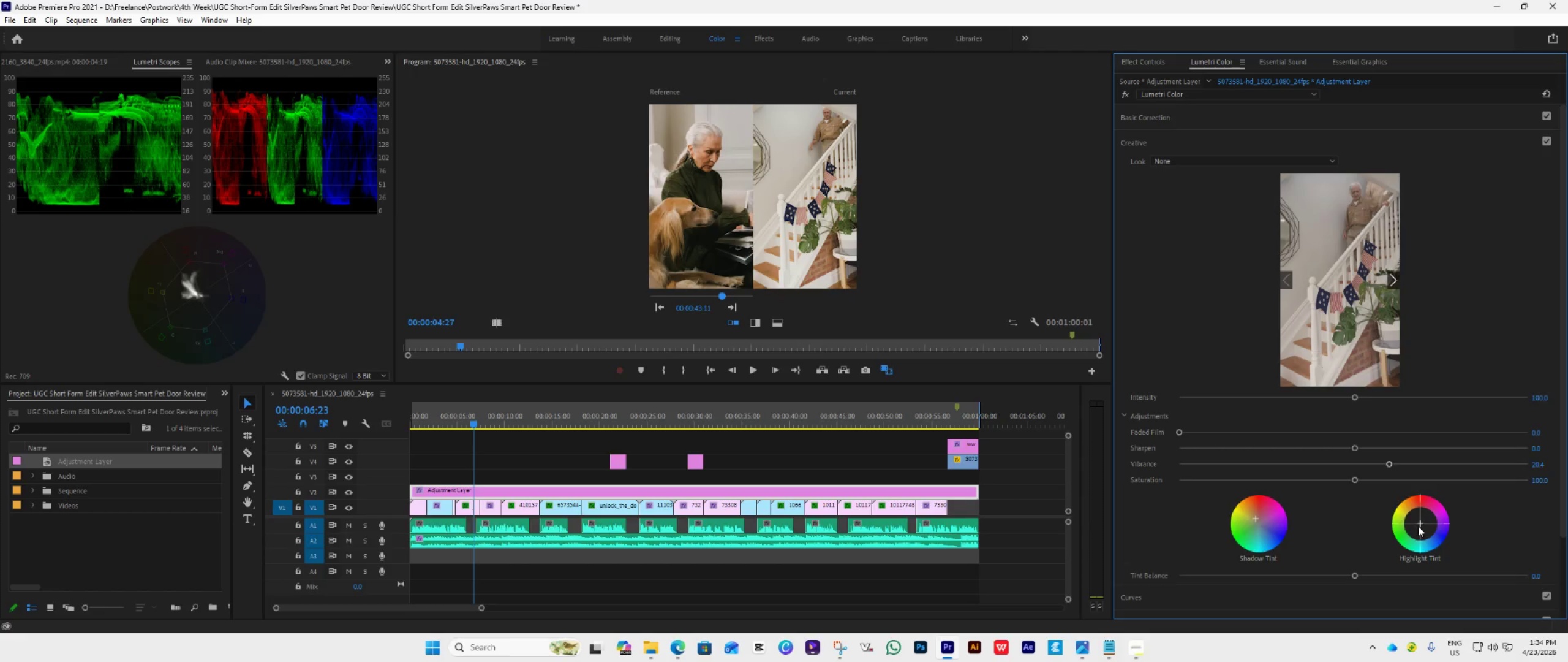 
left_click_drag(start_coordinate=[1418, 526], to_coordinate=[1427, 486])
 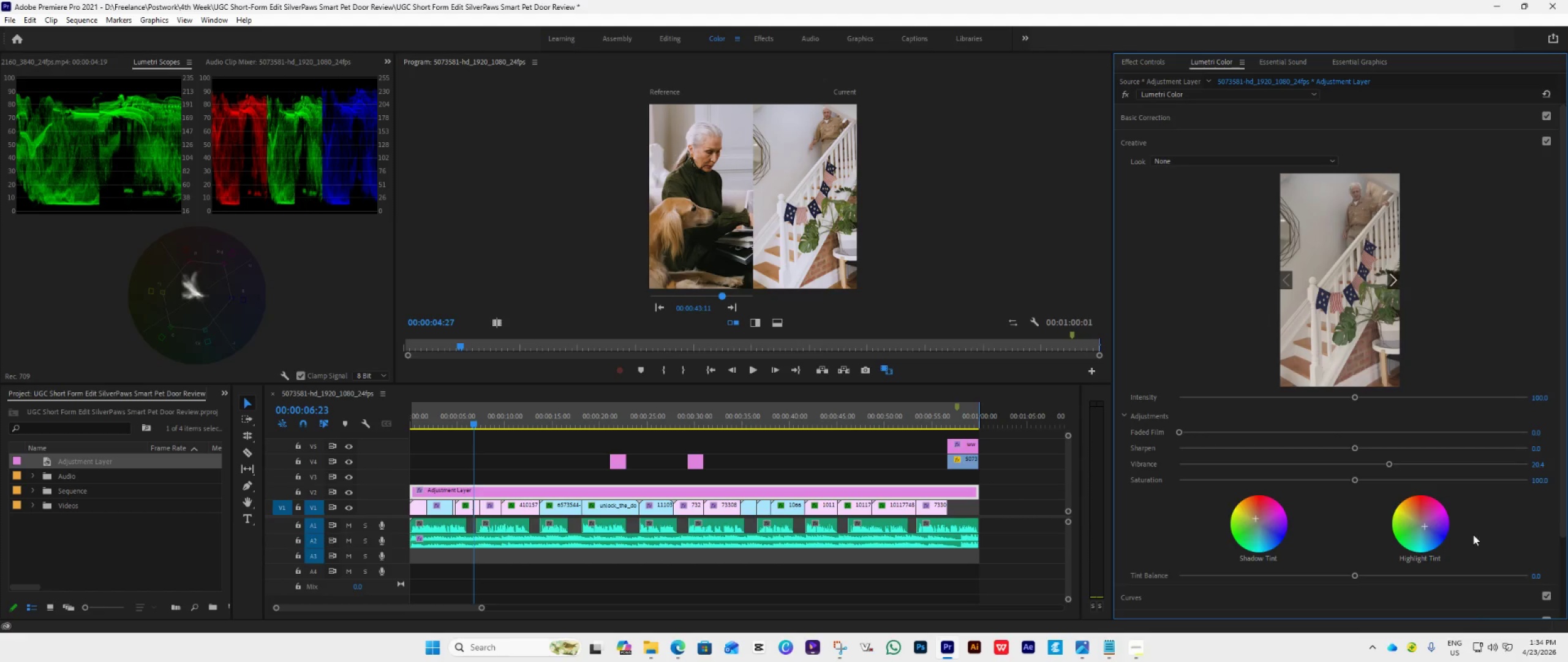 
left_click_drag(start_coordinate=[1424, 525], to_coordinate=[1408, 522])
 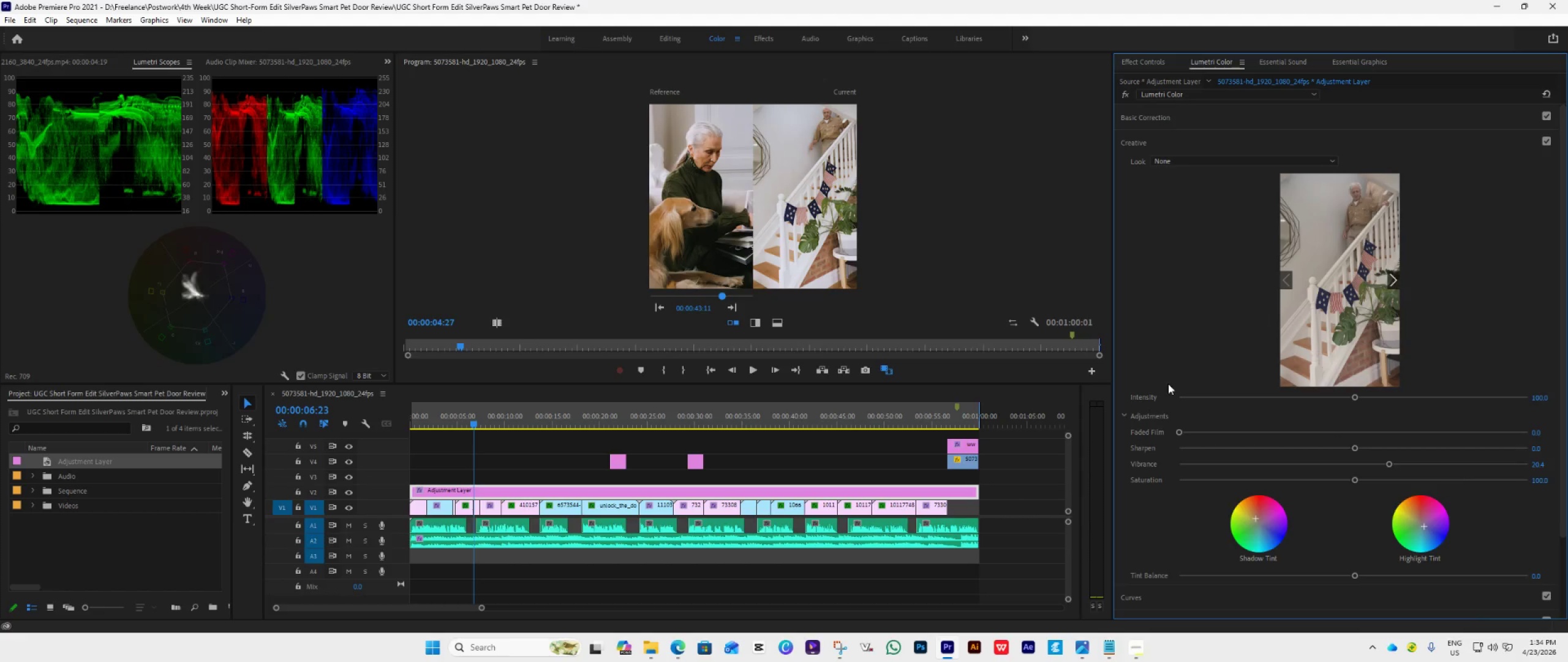 
left_click([1166, 139])
 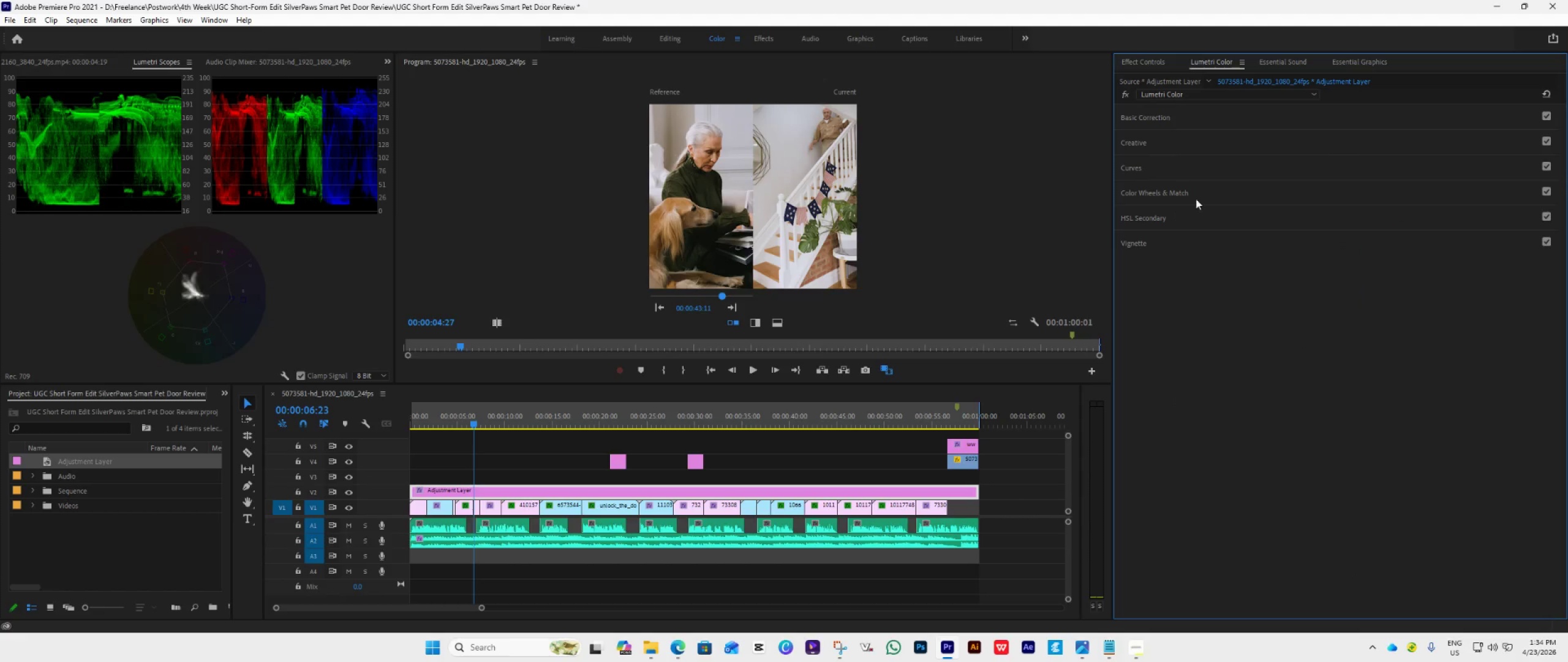 
left_click([1208, 192])
 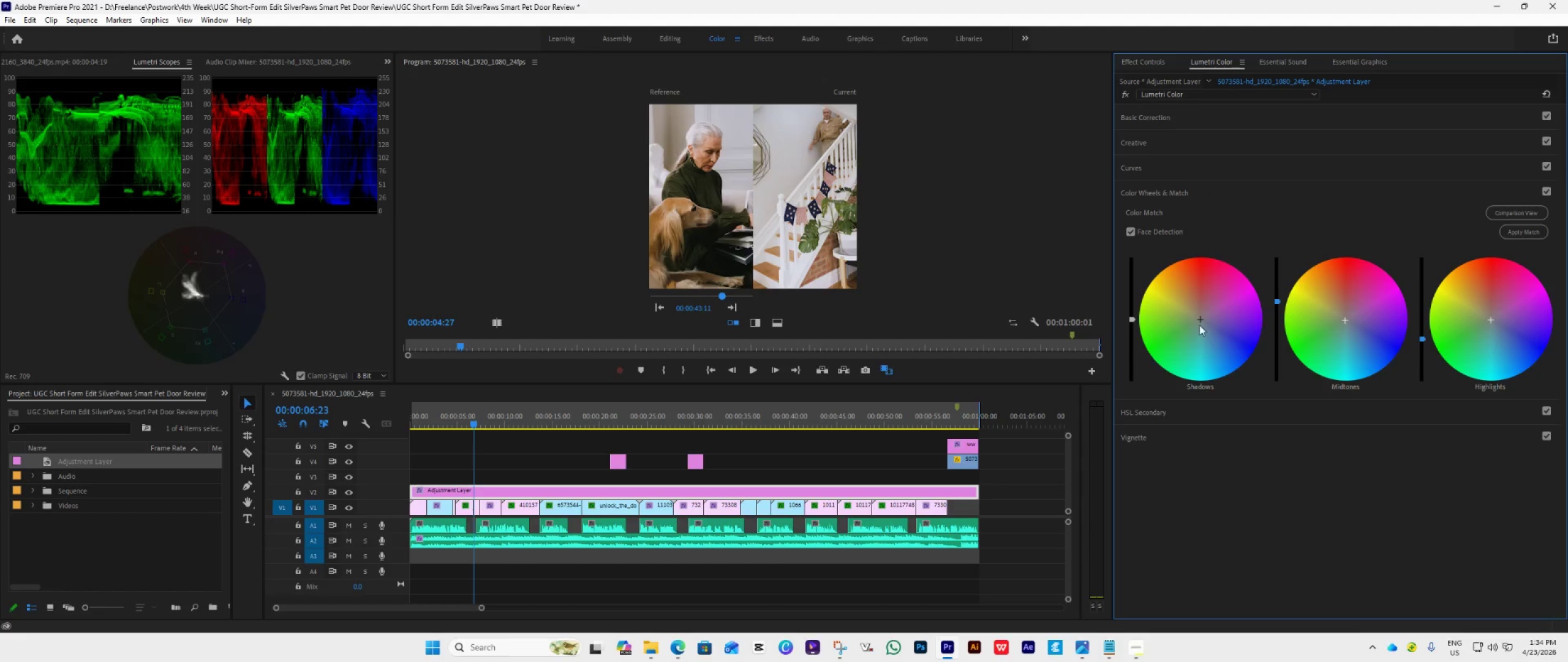 
left_click_drag(start_coordinate=[1201, 319], to_coordinate=[1173, 218])
 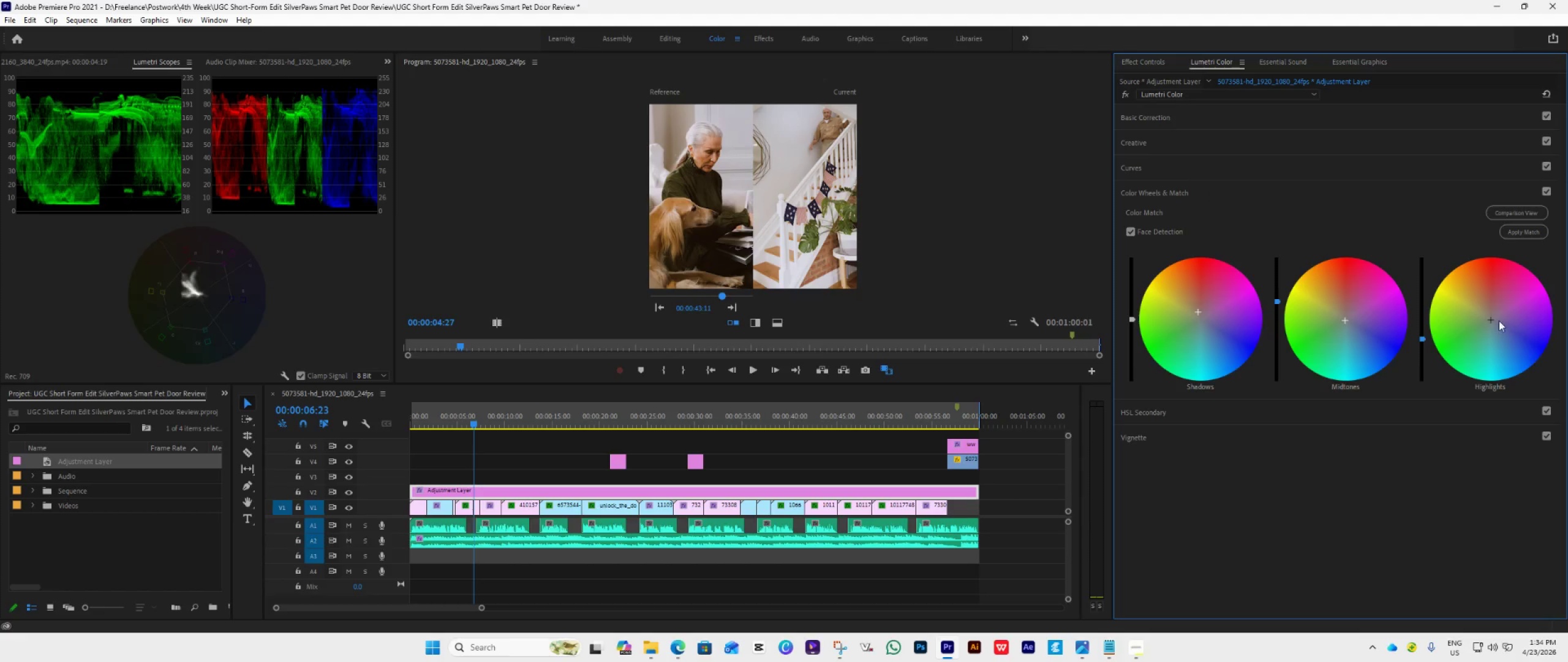 
left_click_drag(start_coordinate=[1493, 315], to_coordinate=[1483, 371])
 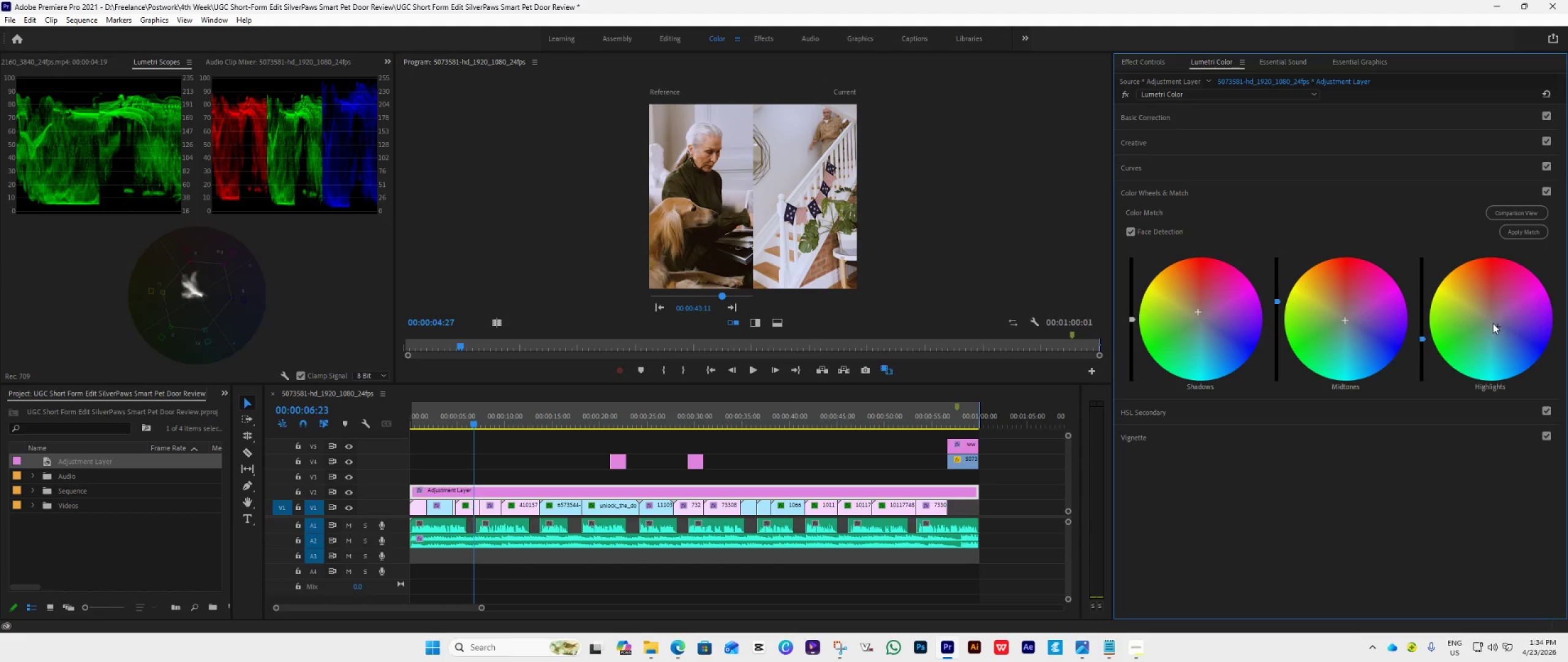 
left_click_drag(start_coordinate=[1494, 325], to_coordinate=[1464, 278])
 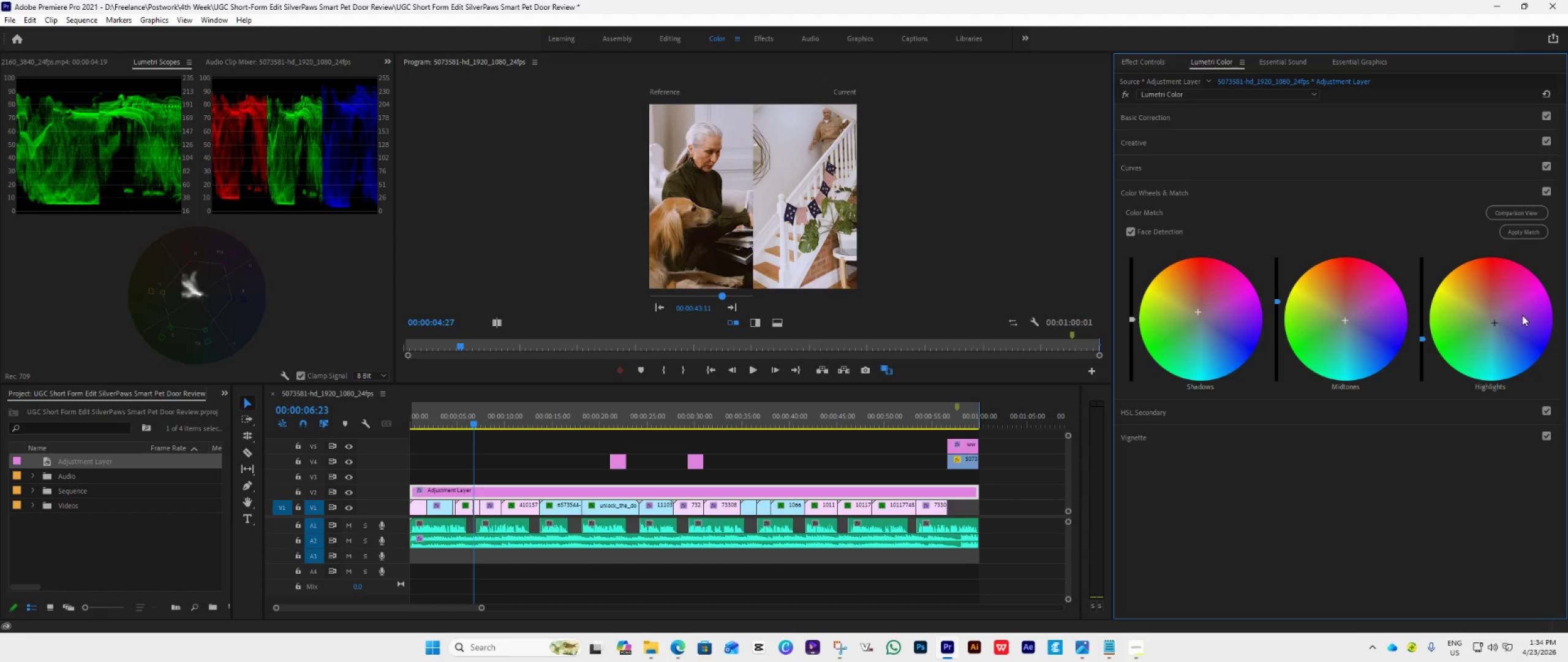 
left_click_drag(start_coordinate=[1494, 324], to_coordinate=[1489, 309])
 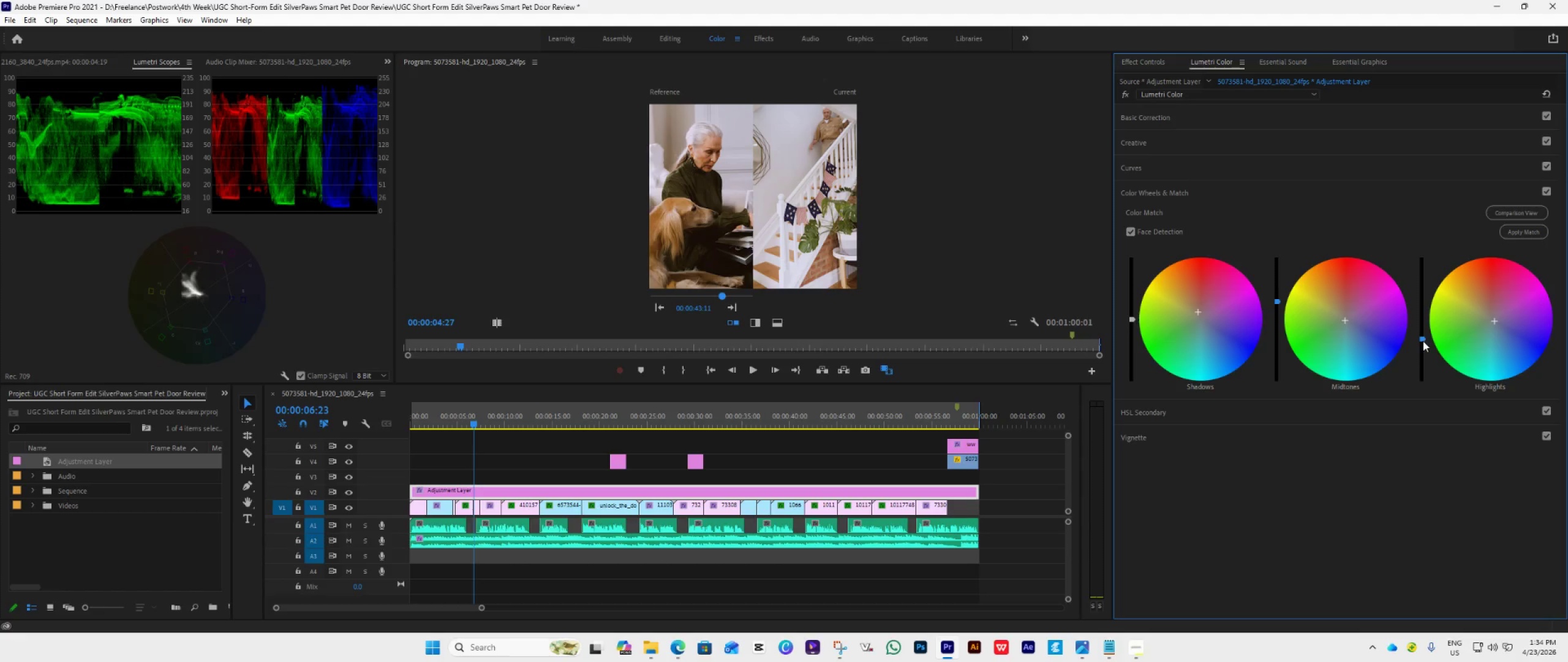 
left_click_drag(start_coordinate=[1423, 341], to_coordinate=[1417, 357])
 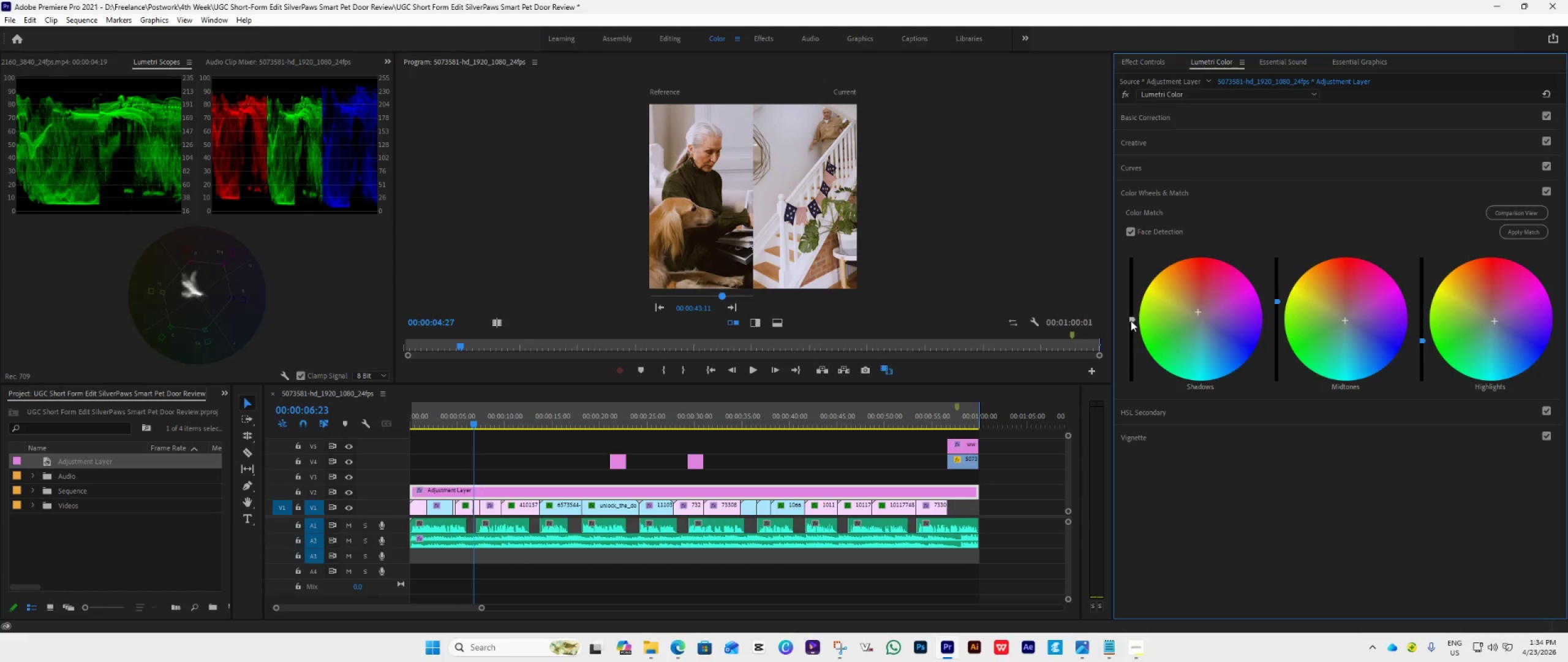 
left_click_drag(start_coordinate=[1130, 319], to_coordinate=[1104, 470])
 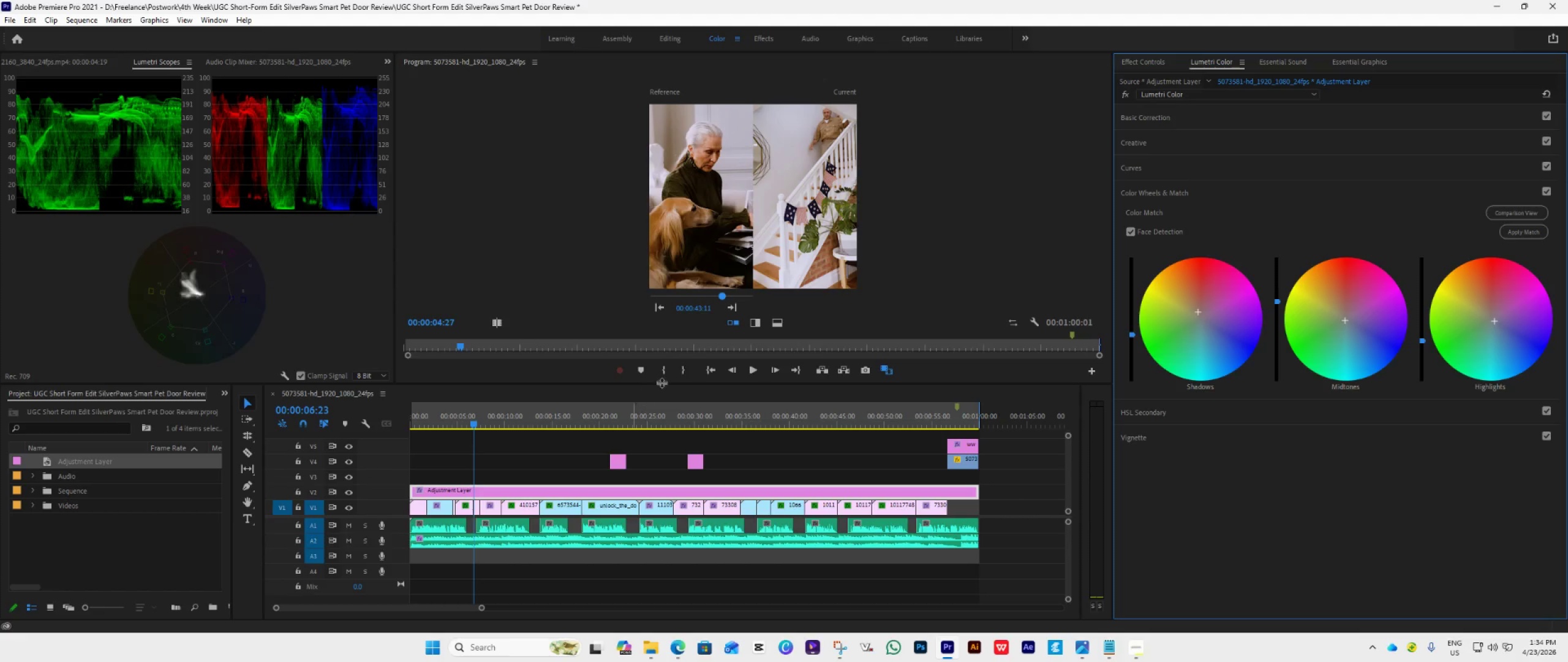 
left_click([711, 371])
 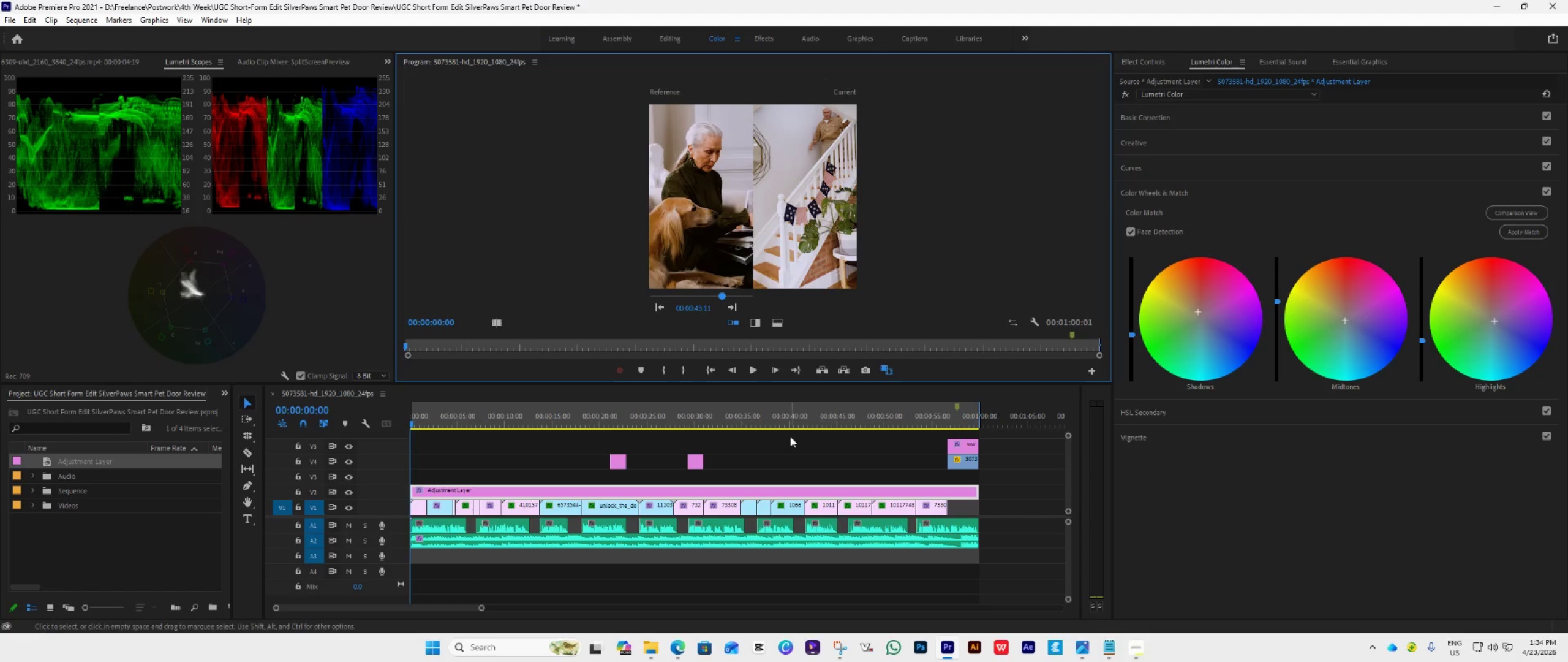 
key(Space)
 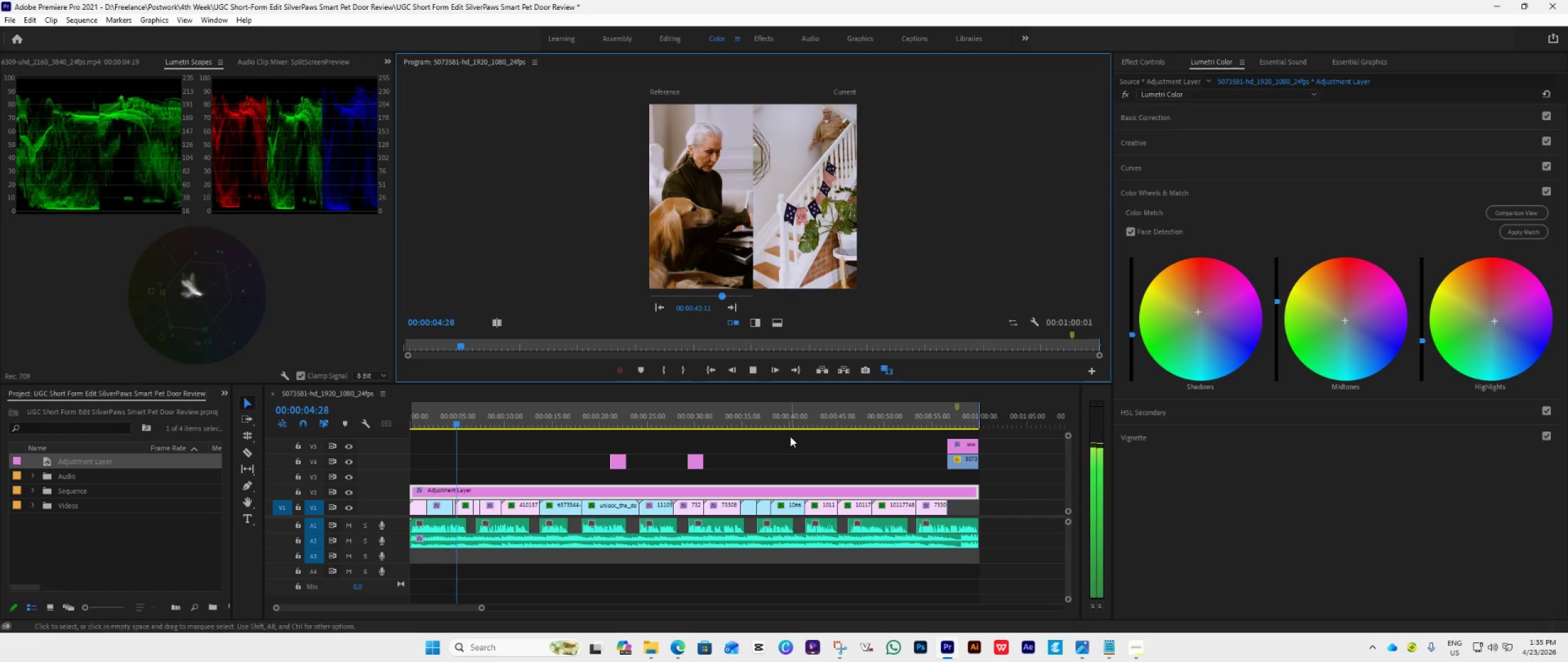 
wait(6.86)
 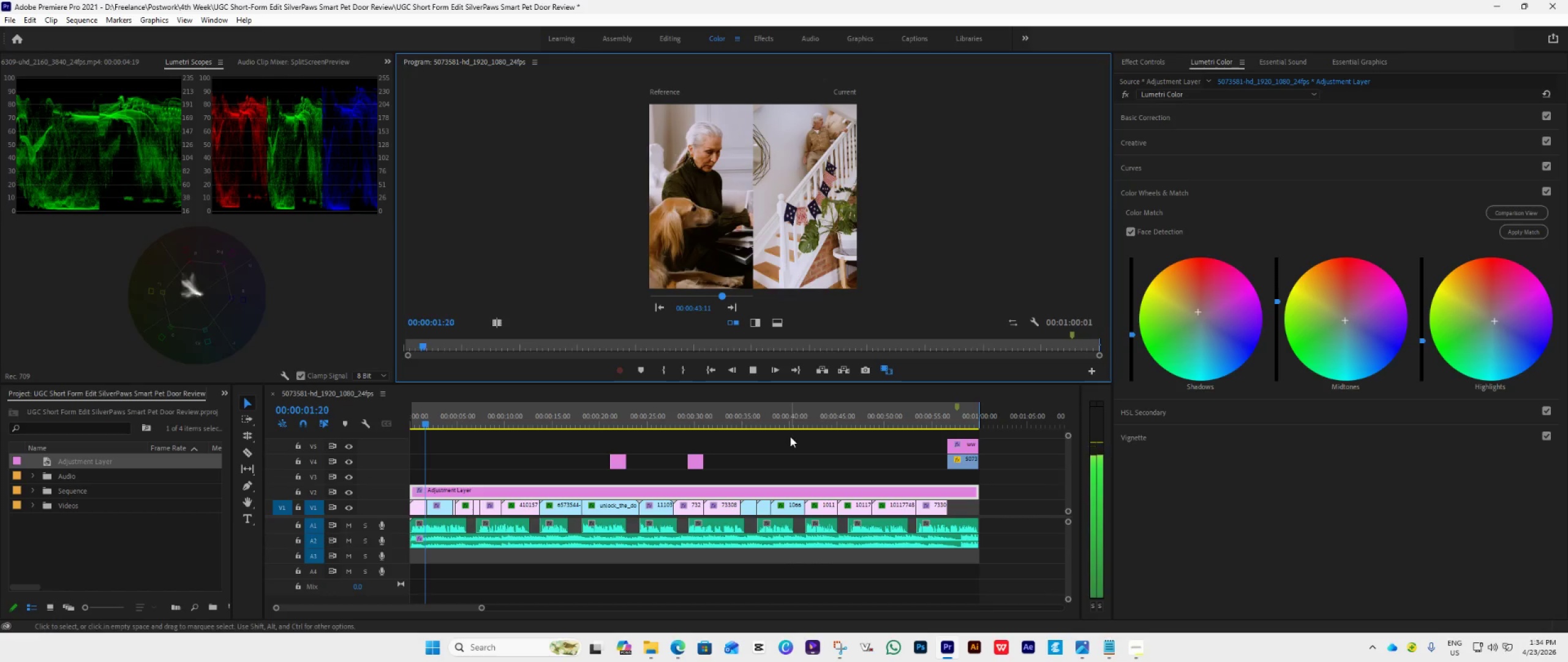 
key(Space)
 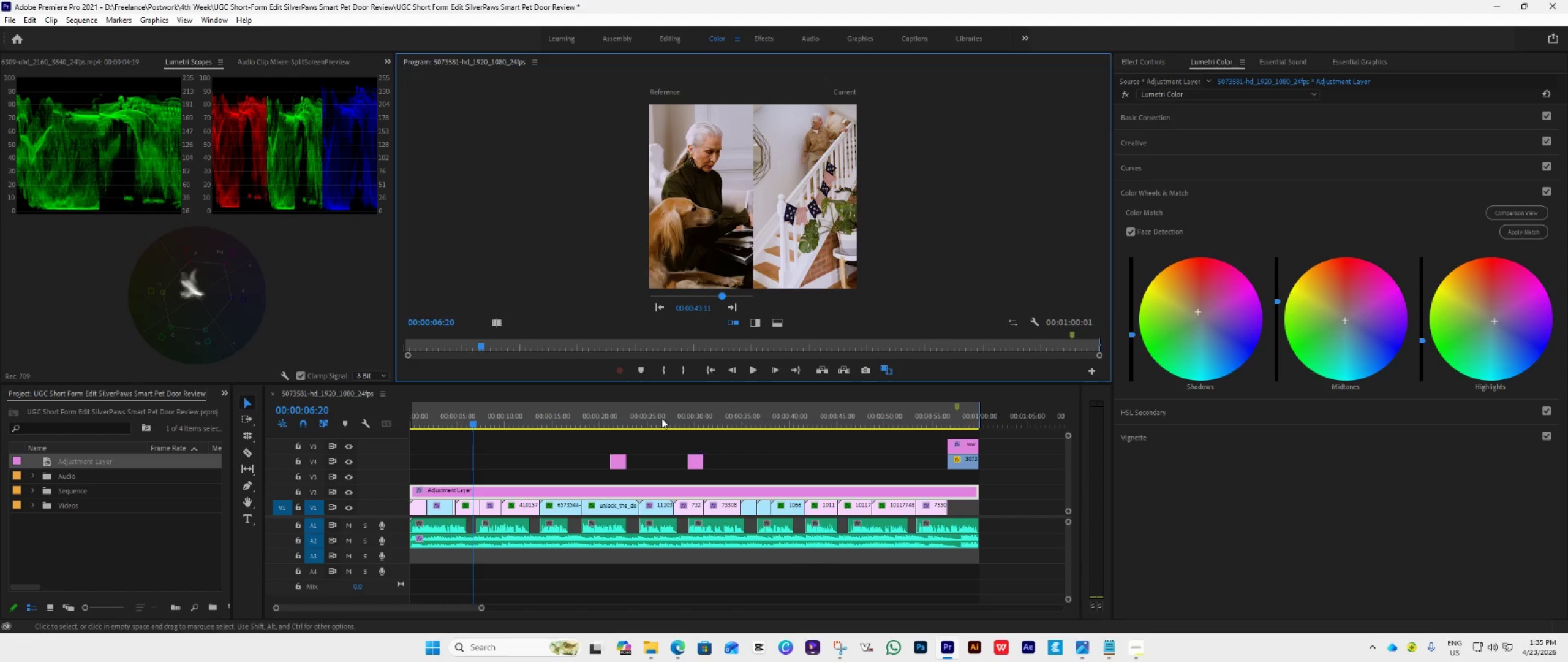 
wait(5.98)
 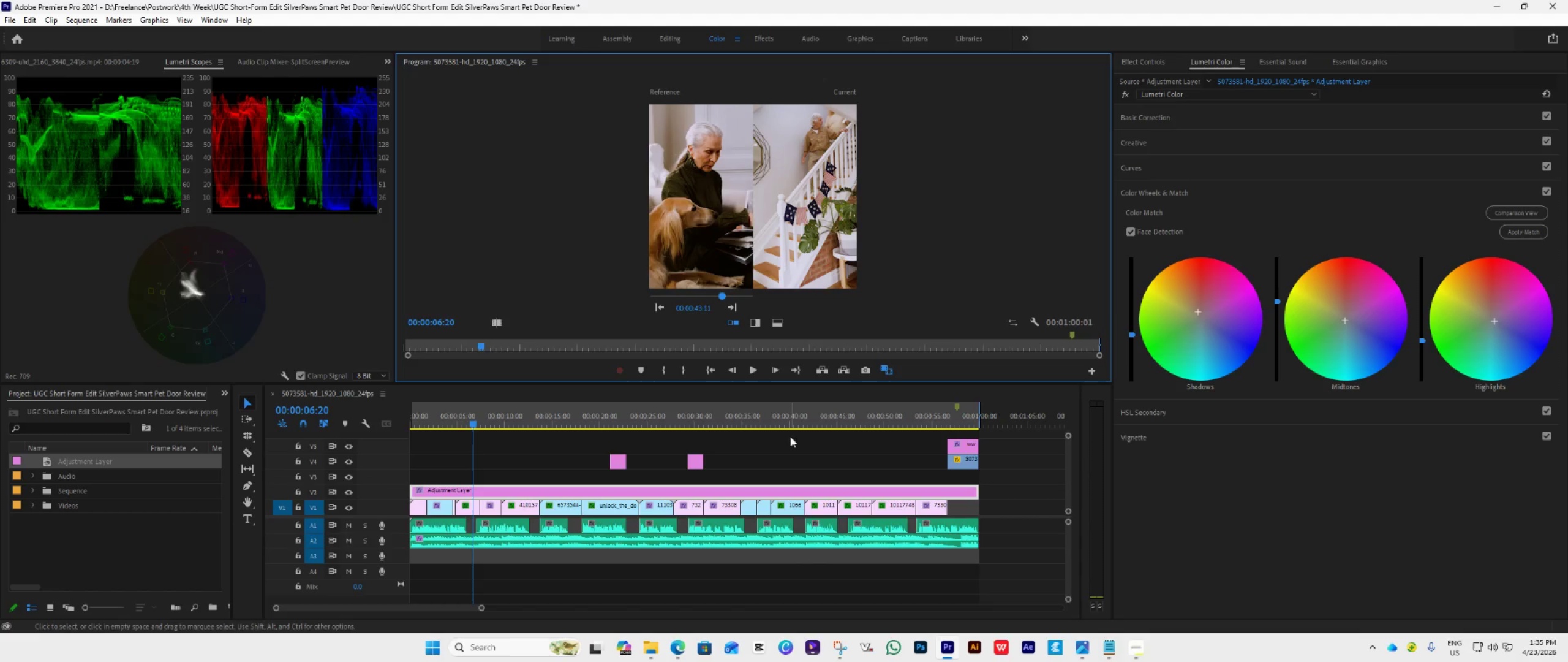 
left_click_drag(start_coordinate=[469, 425], to_coordinate=[456, 425])
 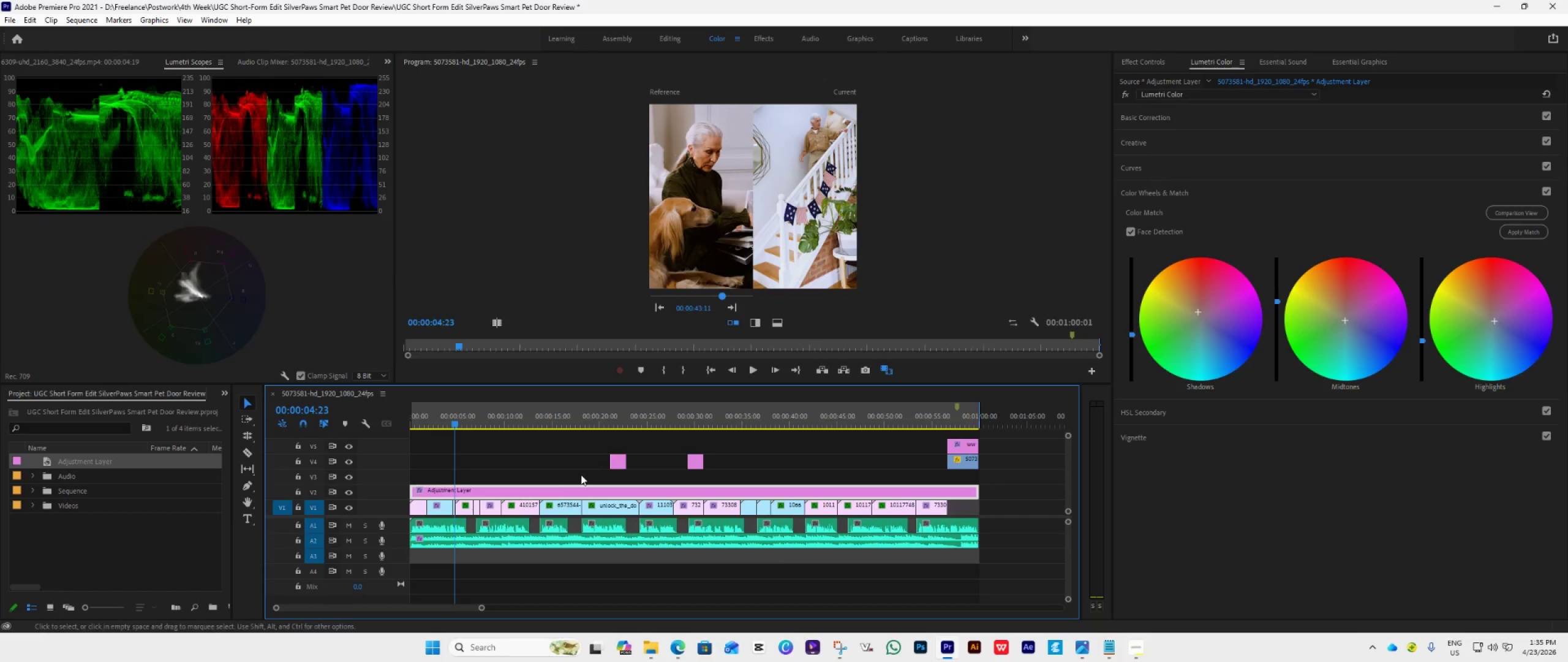 
hold_key(key=AltLeft, duration=0.54)
scroll: coordinate [573, 479], scroll_direction: up, amount: 28.0
 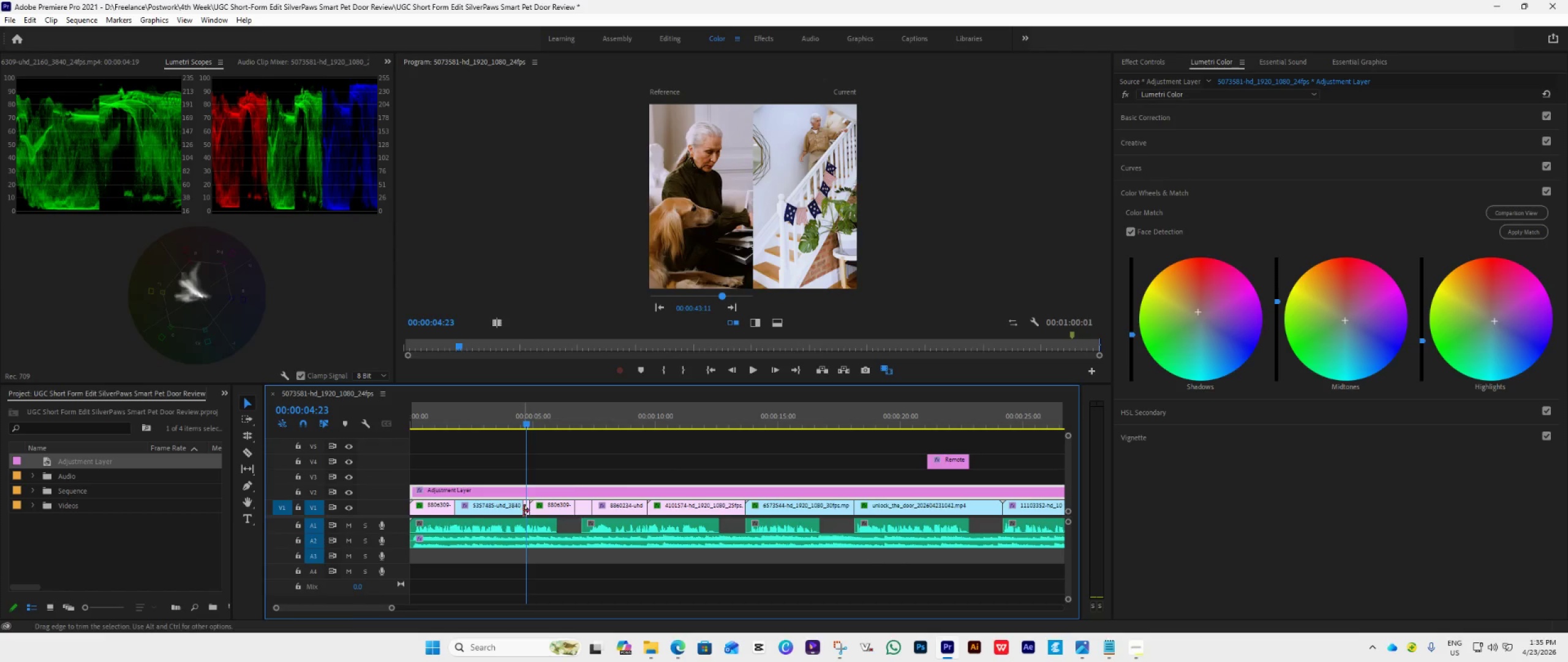 
left_click([526, 512])
 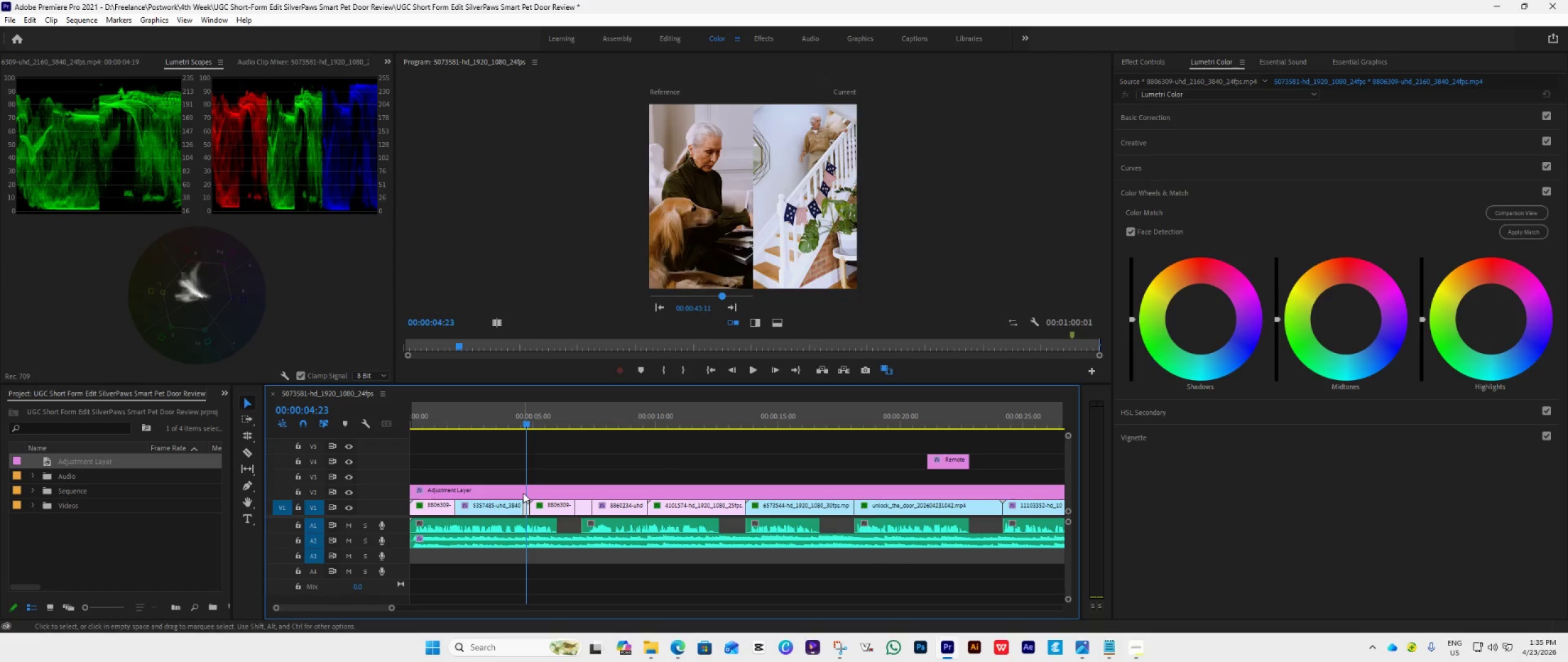 
key(Delete)
 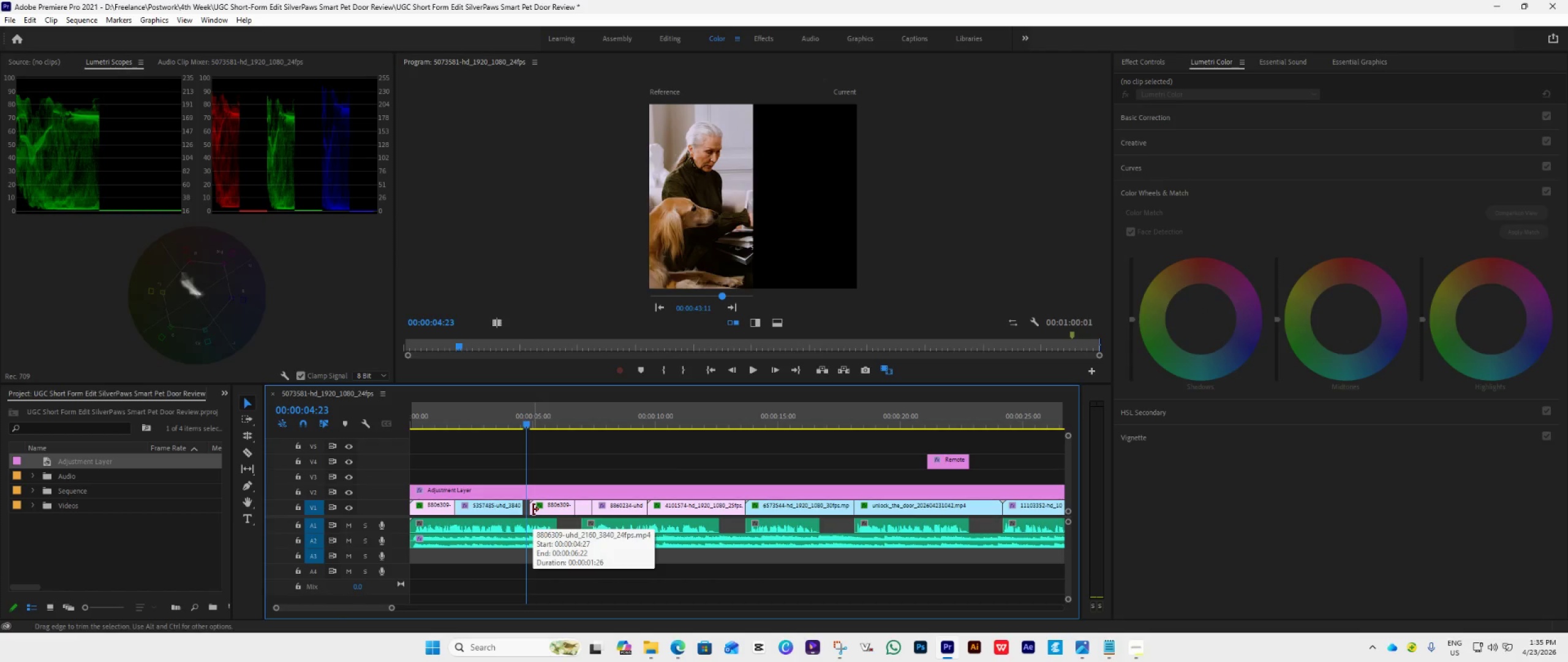 
wait(5.31)
 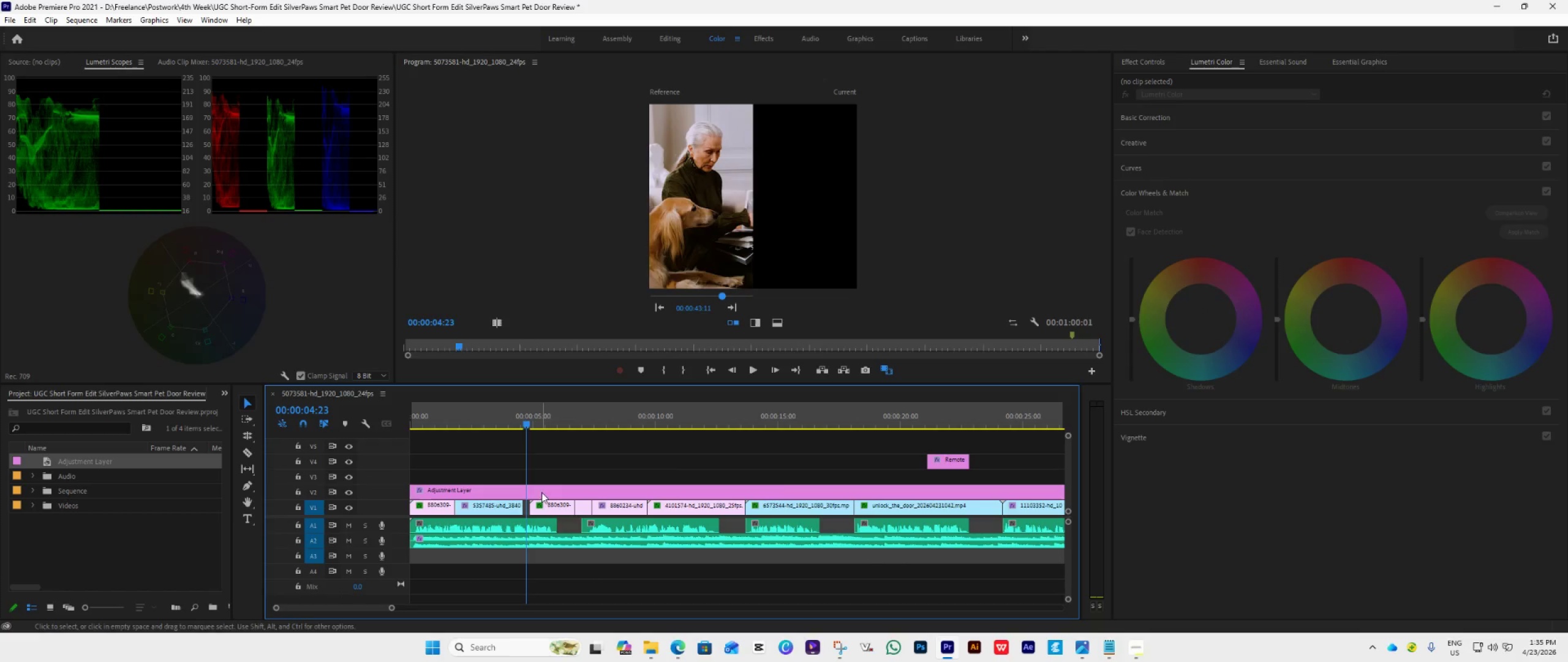 
left_click_drag(start_coordinate=[533, 509], to_coordinate=[524, 512])
 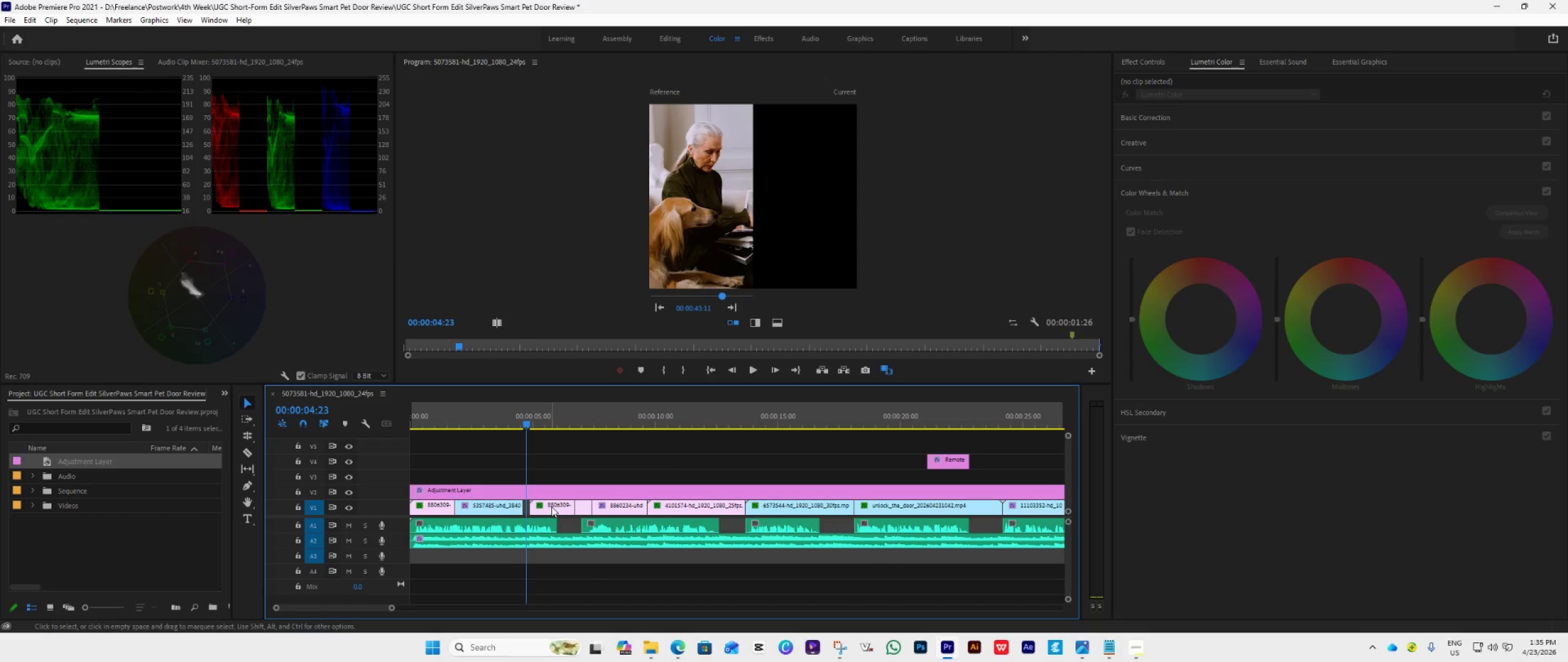 
left_click_drag(start_coordinate=[551, 506], to_coordinate=[543, 511])
 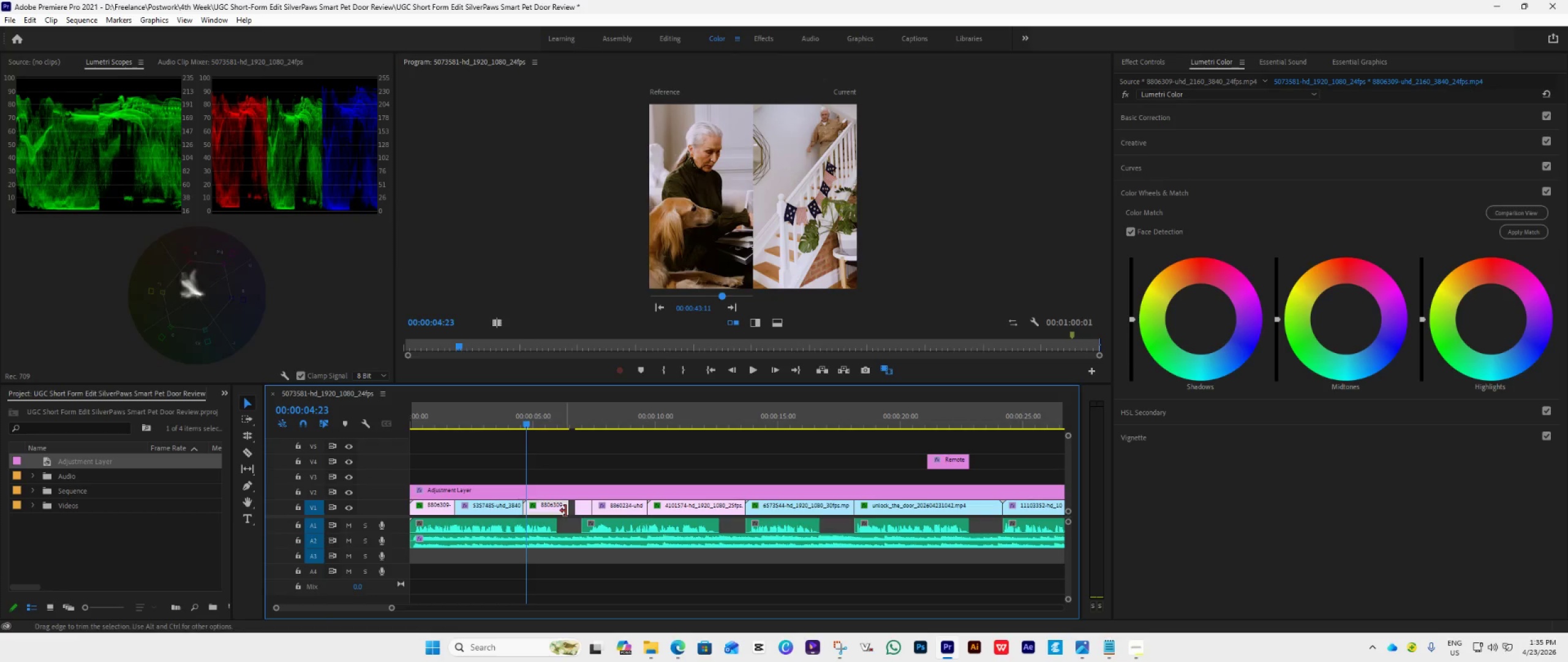 
left_click_drag(start_coordinate=[565, 511], to_coordinate=[584, 514])
 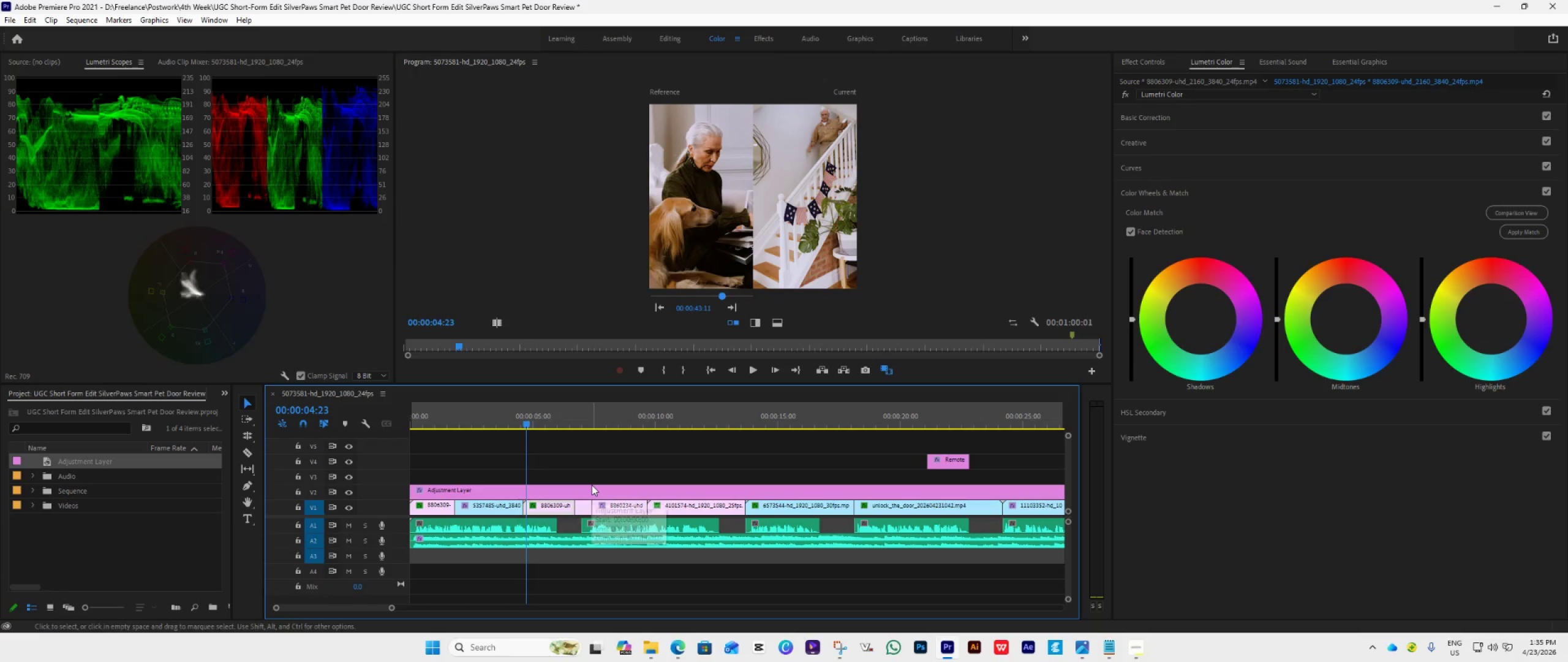 
key(Space)
 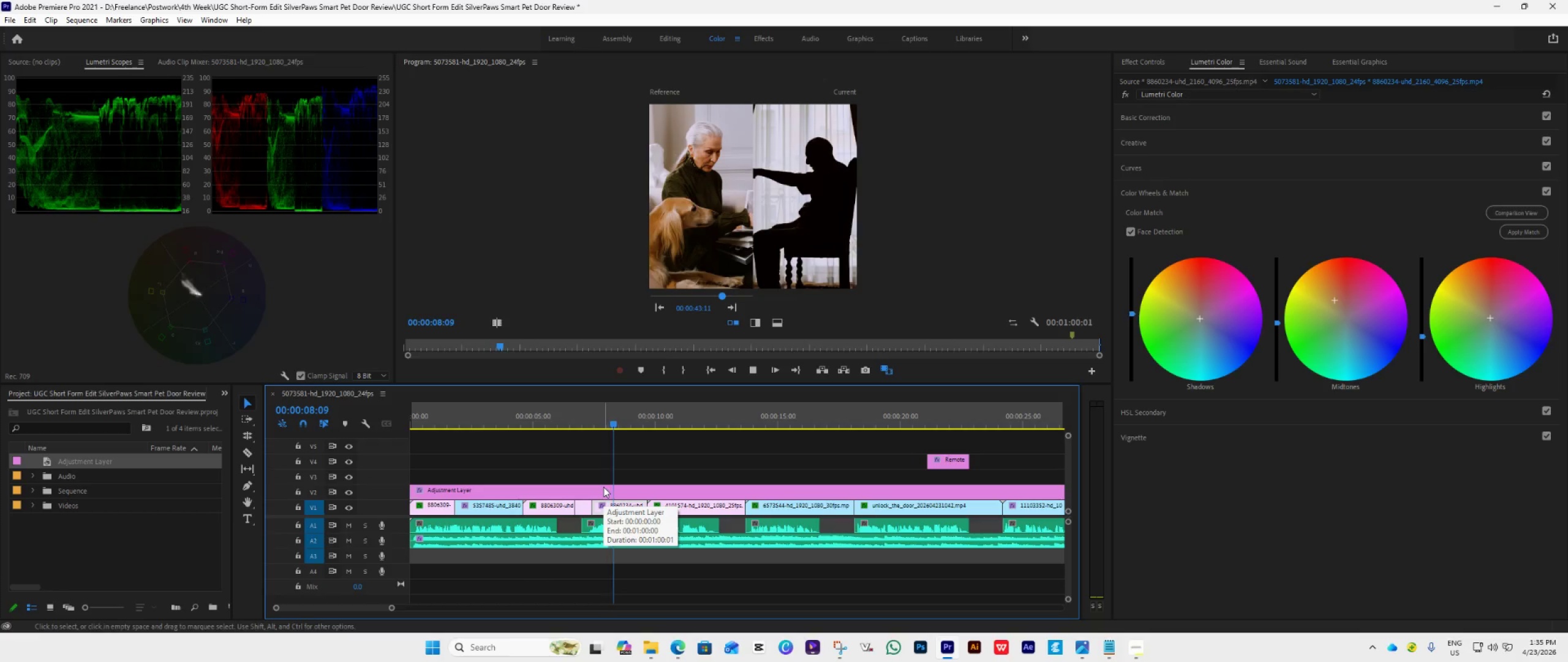 
wait(5.0)
 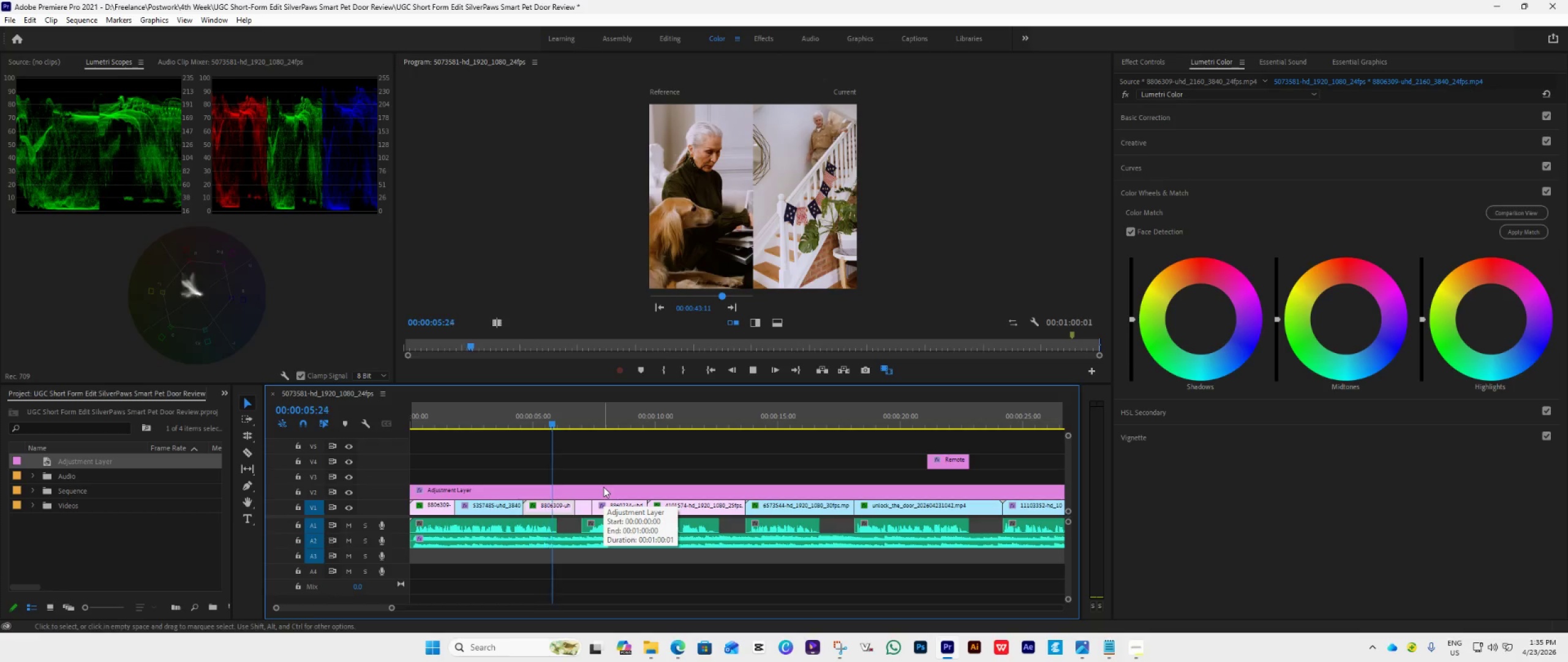 
key(Space)
 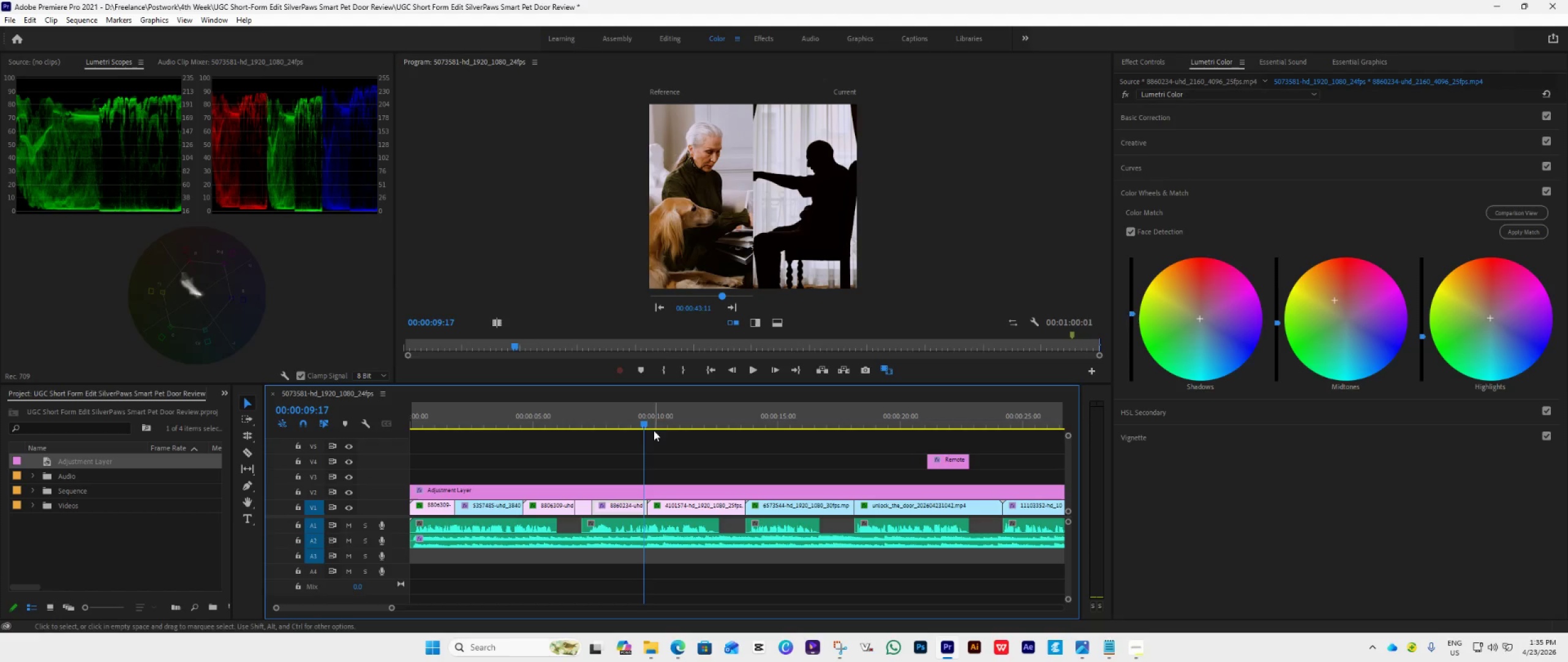 
left_click_drag(start_coordinate=[641, 424], to_coordinate=[565, 487])
 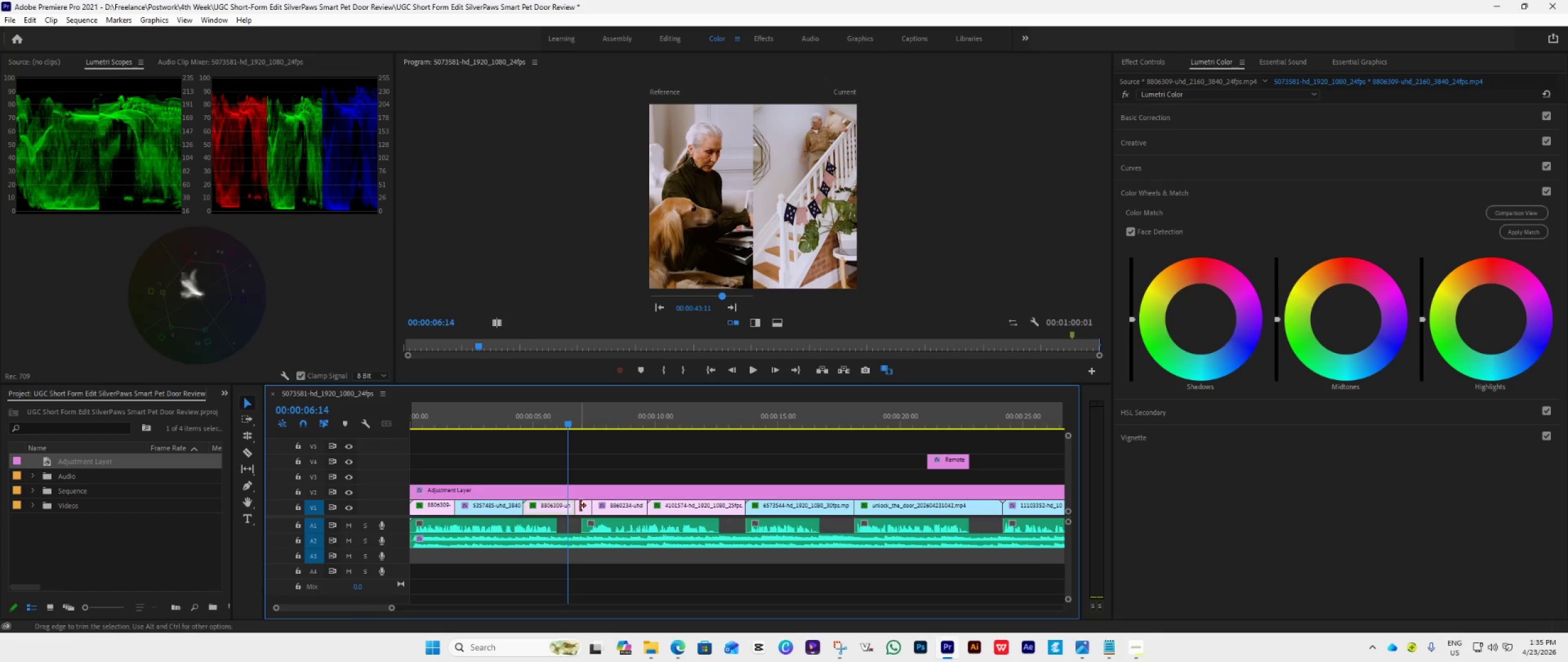 
left_click([582, 511])
 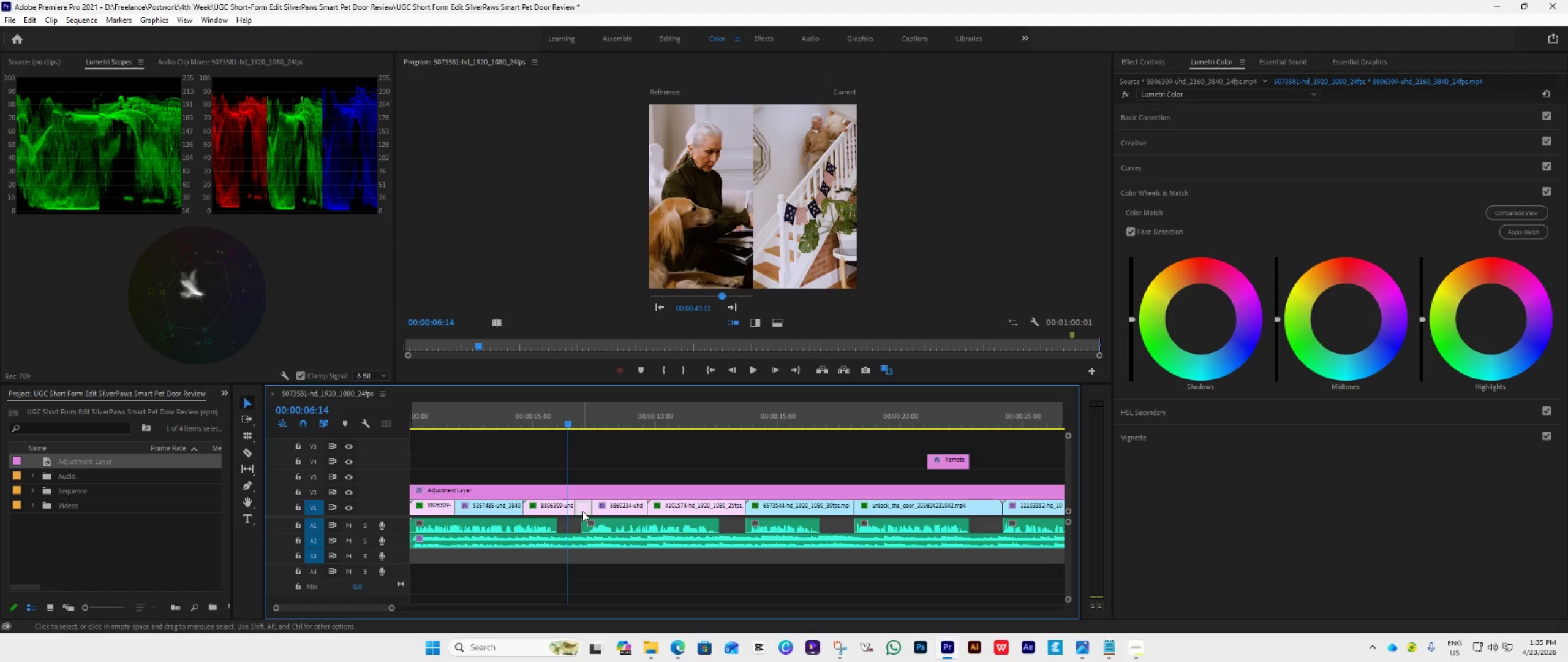 
key(Delete)
 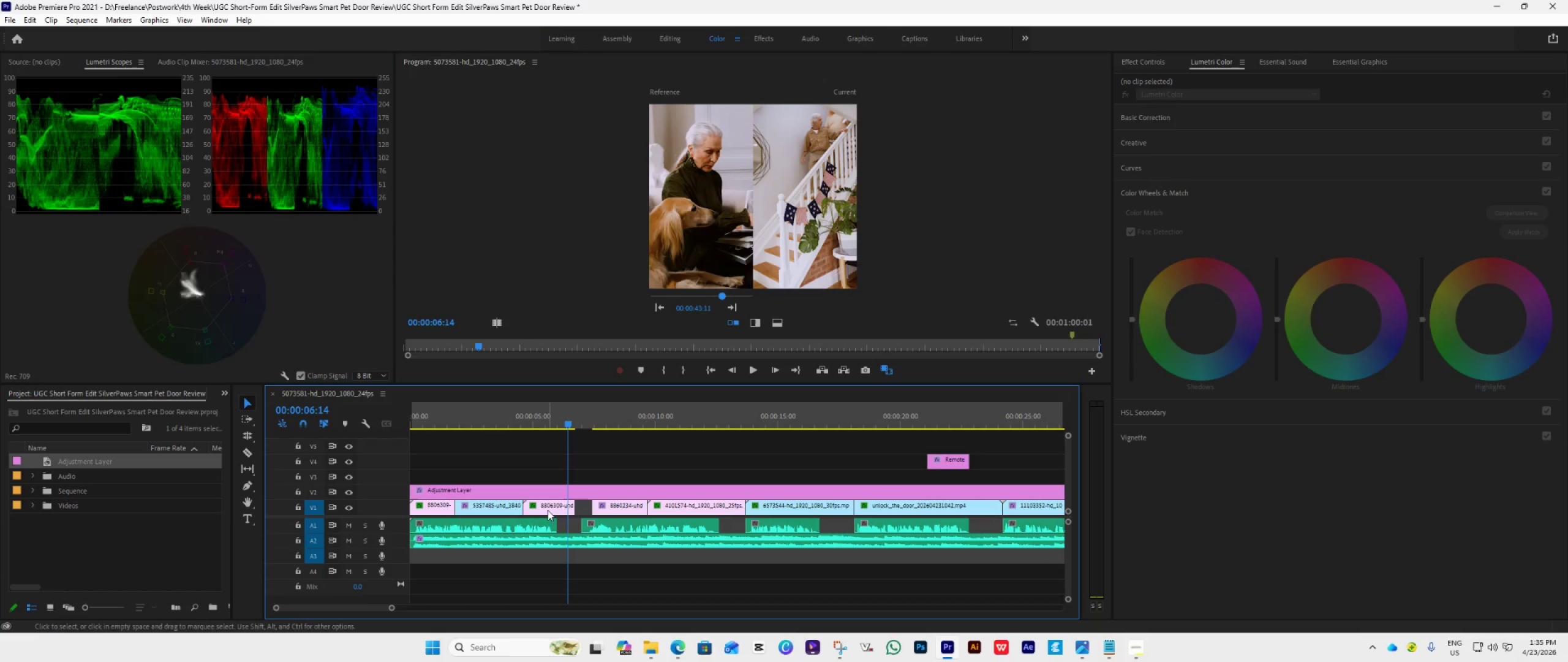 
left_click_drag(start_coordinate=[547, 510], to_coordinate=[564, 514])
 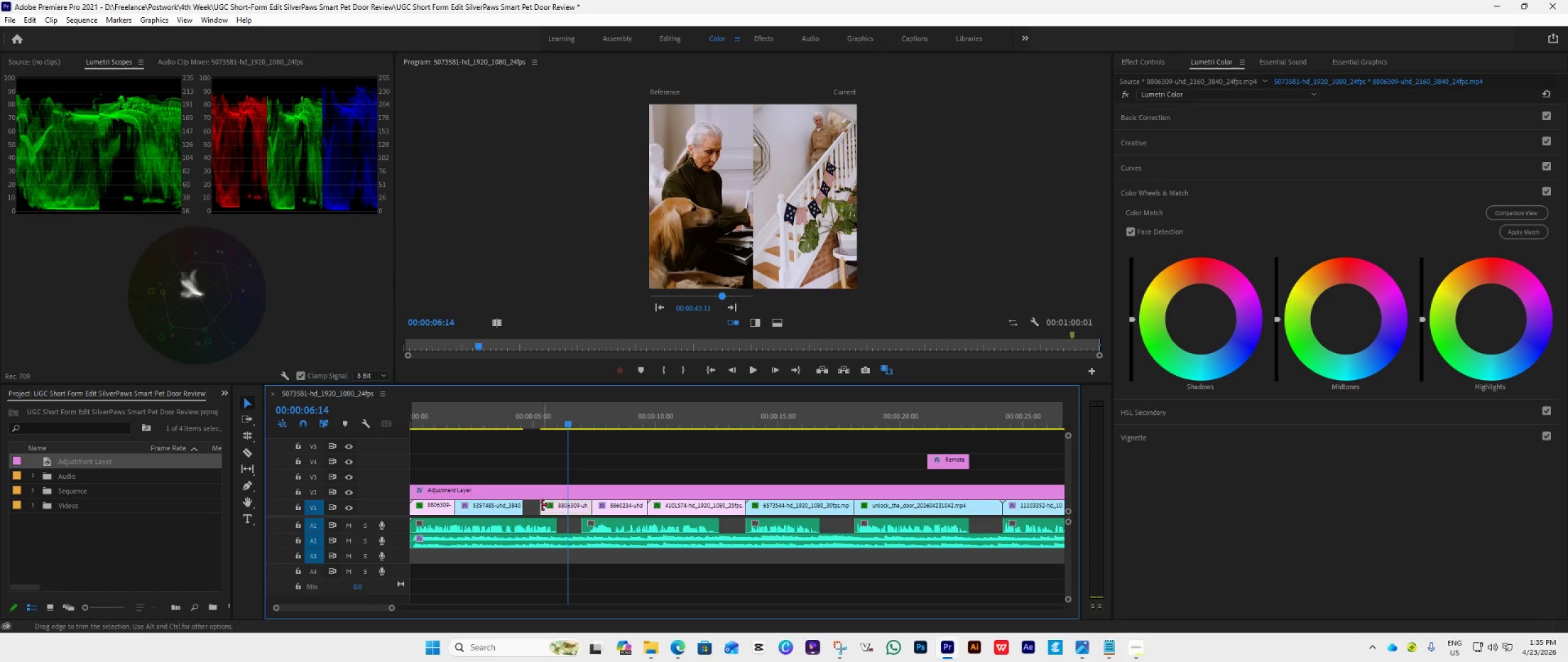 
left_click_drag(start_coordinate=[541, 505], to_coordinate=[514, 525])
 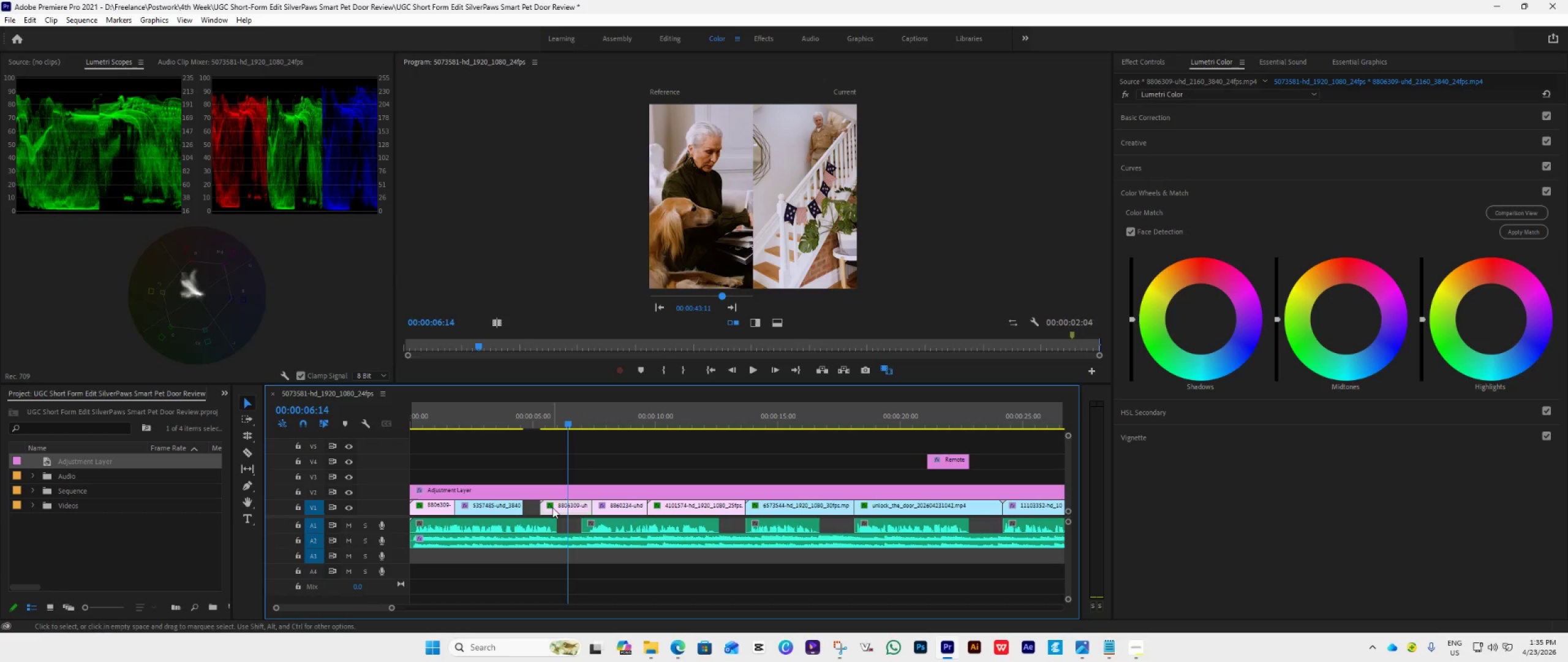 
left_click_drag(start_coordinate=[557, 508], to_coordinate=[540, 519])
 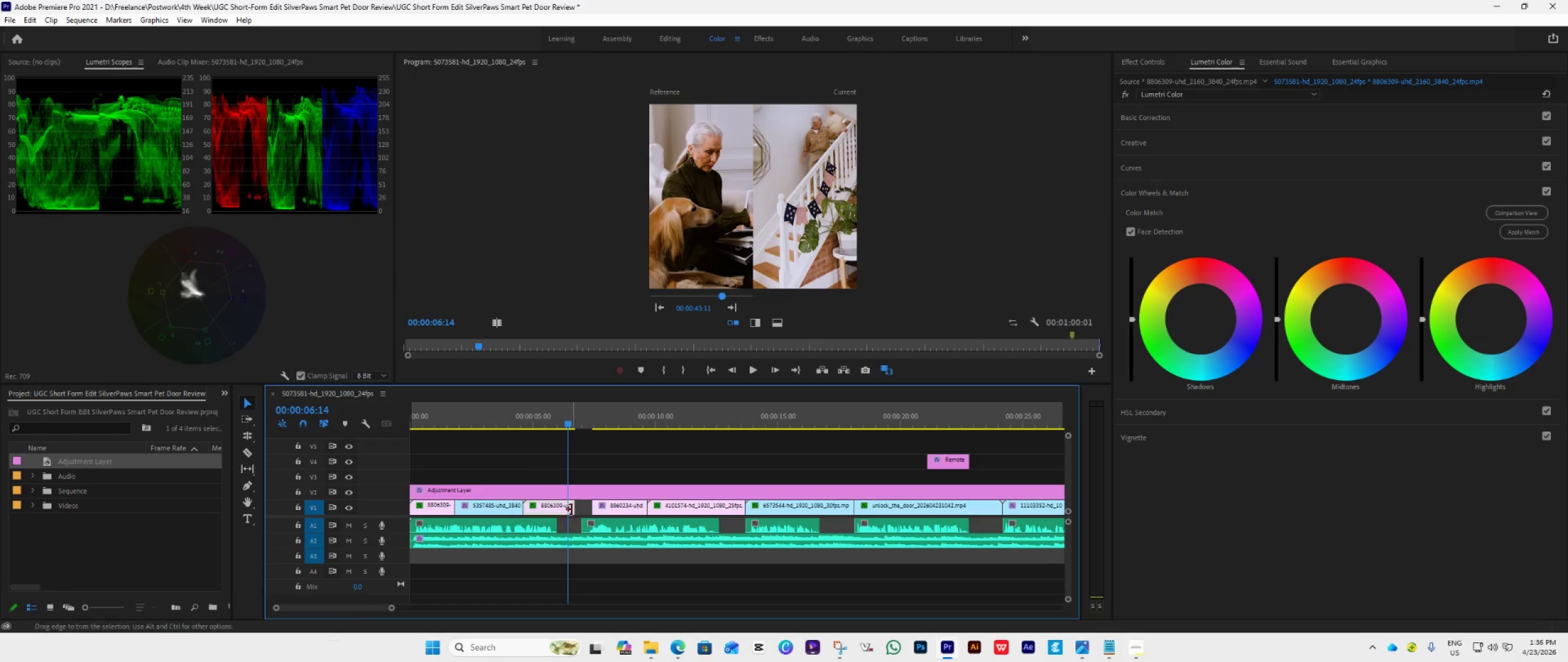 
left_click_drag(start_coordinate=[571, 509], to_coordinate=[594, 516])
 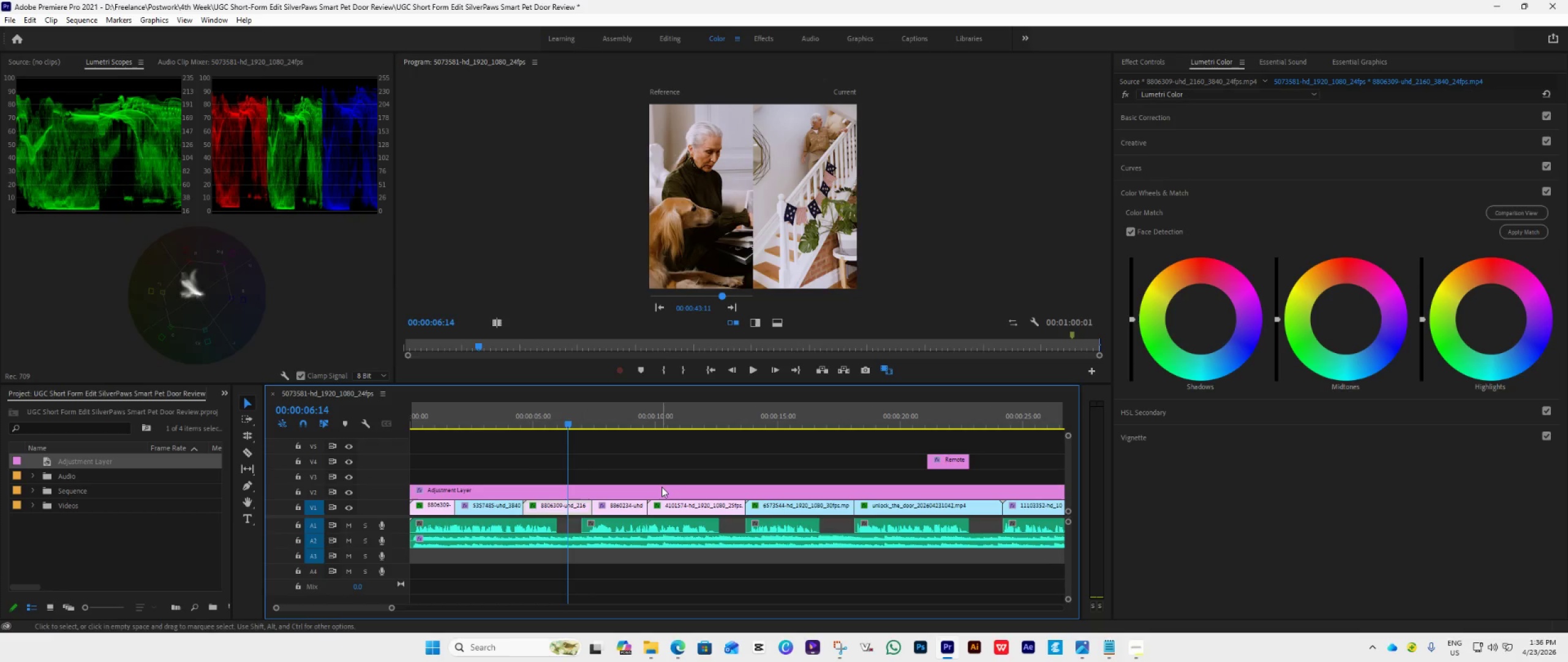 
key(Space)
 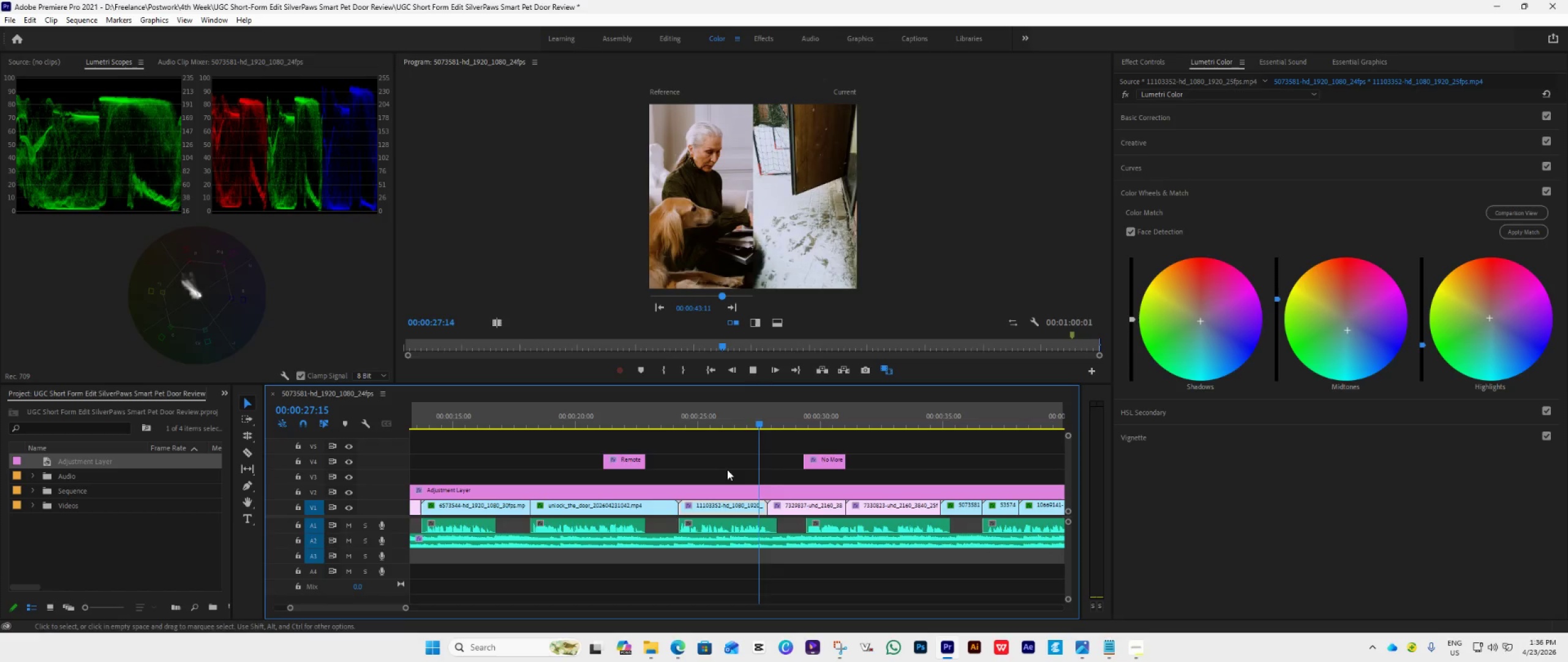 
wait(26.04)
 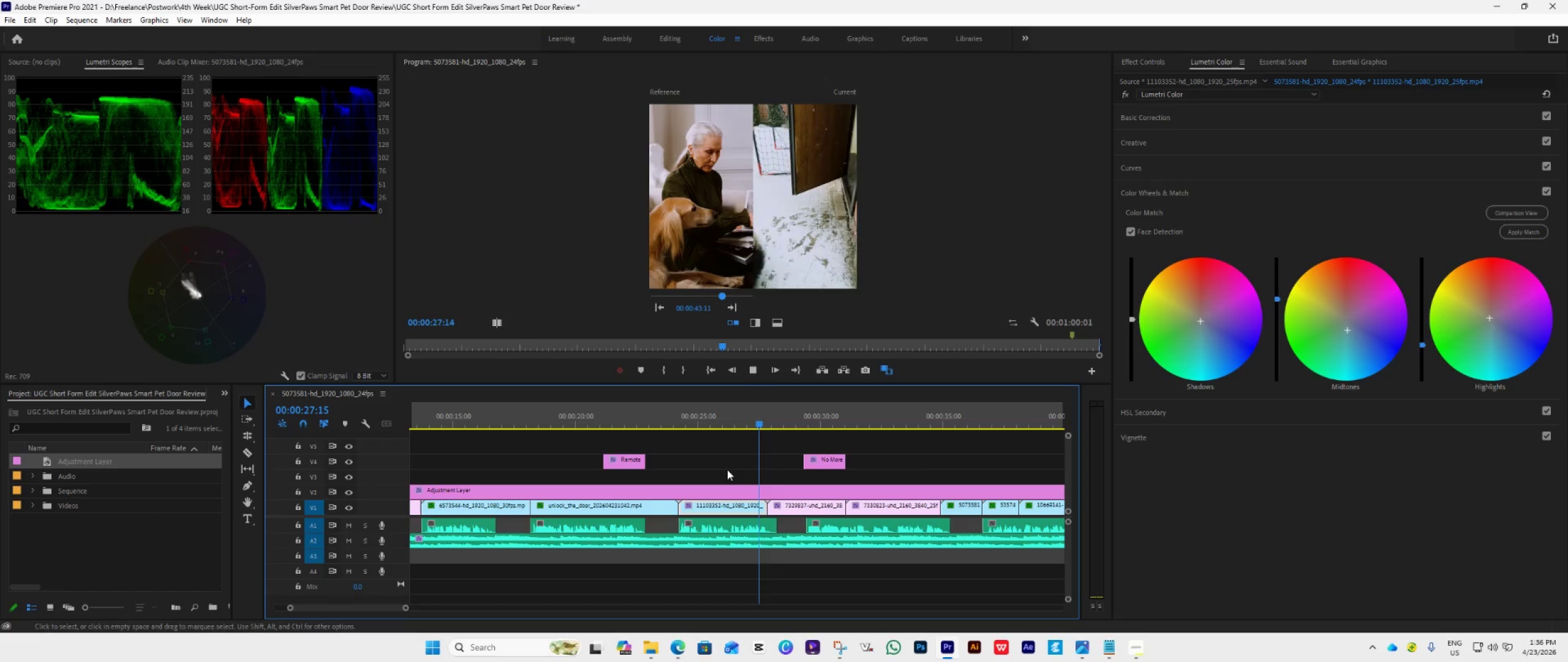 
key(Space)
 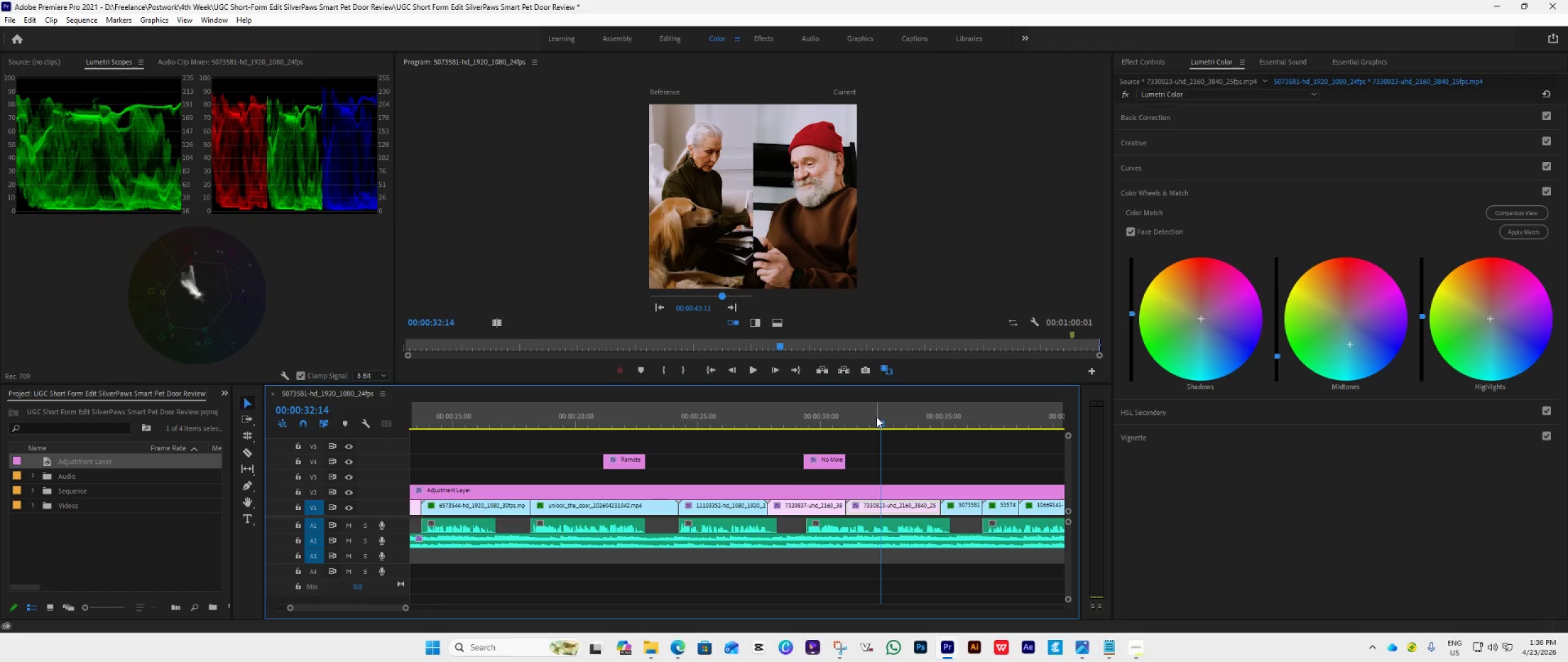 
left_click_drag(start_coordinate=[880, 419], to_coordinate=[824, 446])
 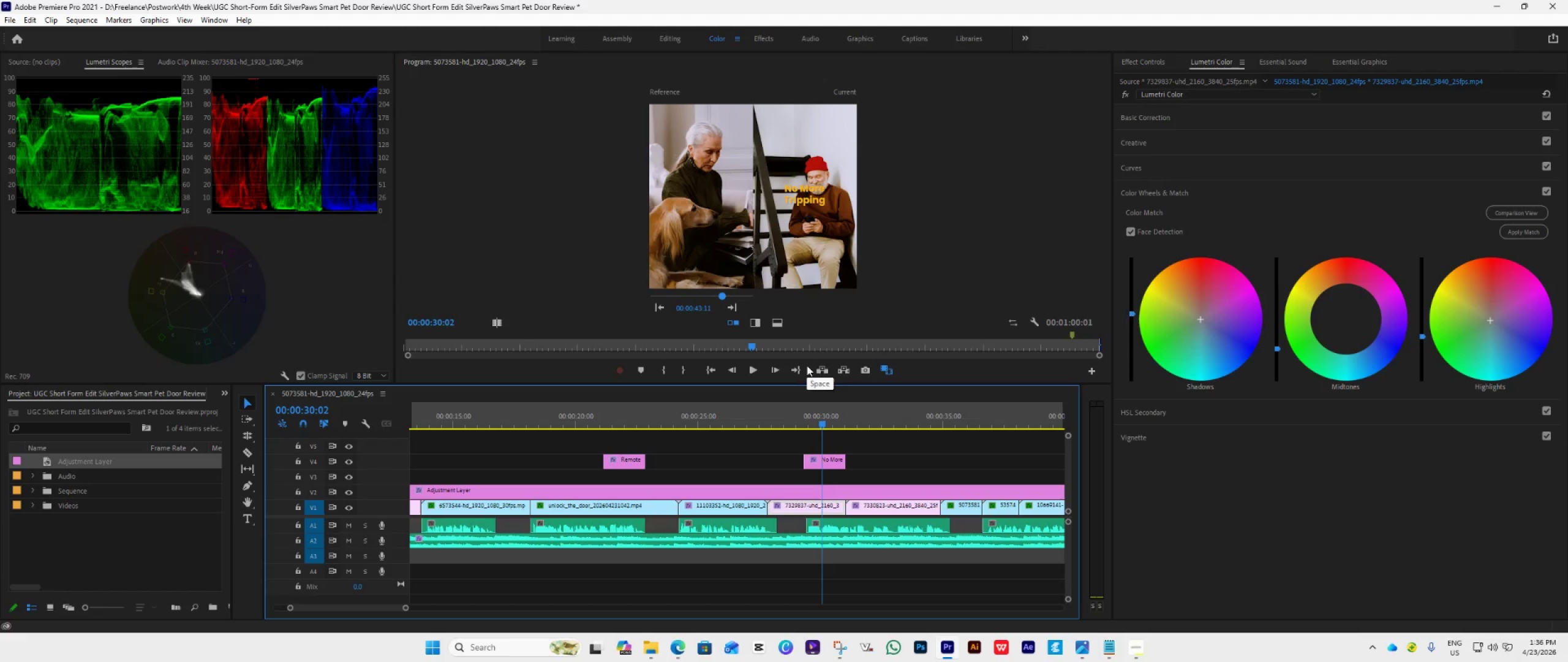 
wait(5.14)
 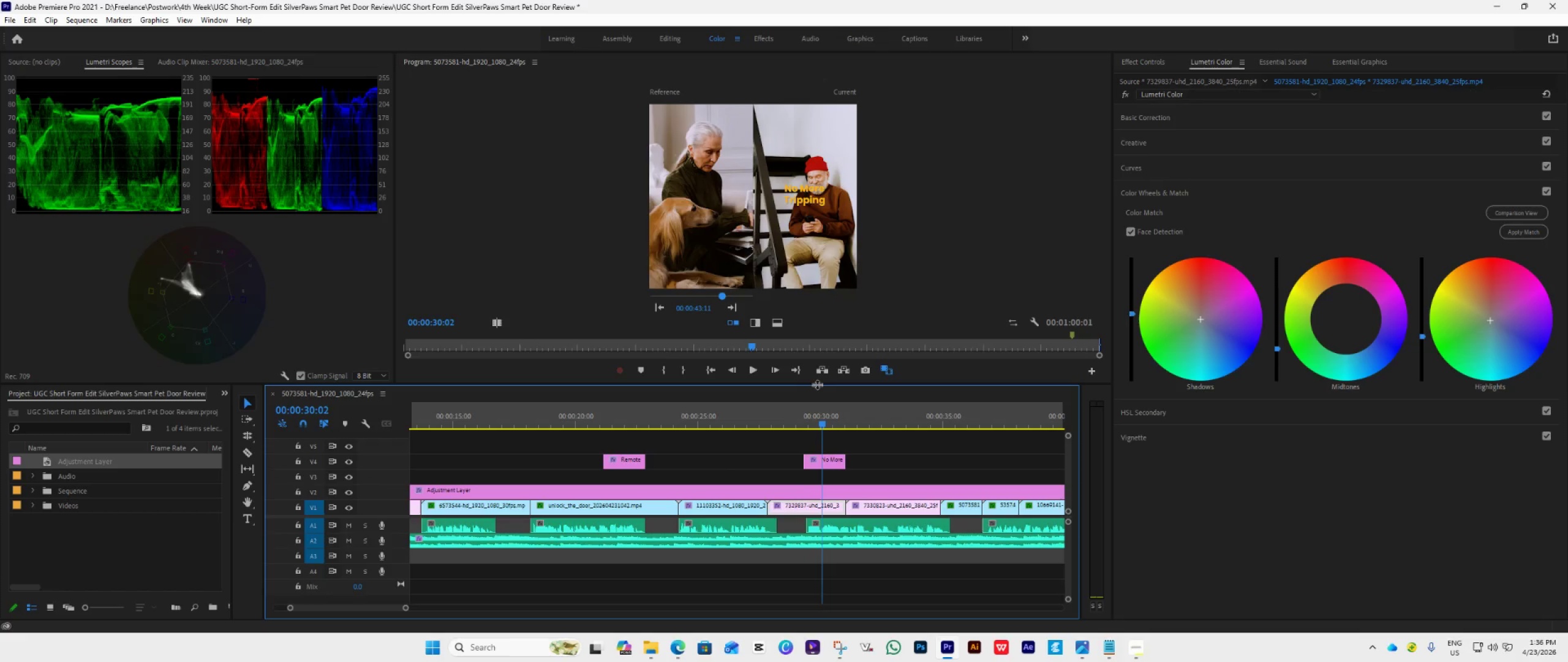 
left_click([827, 462])
 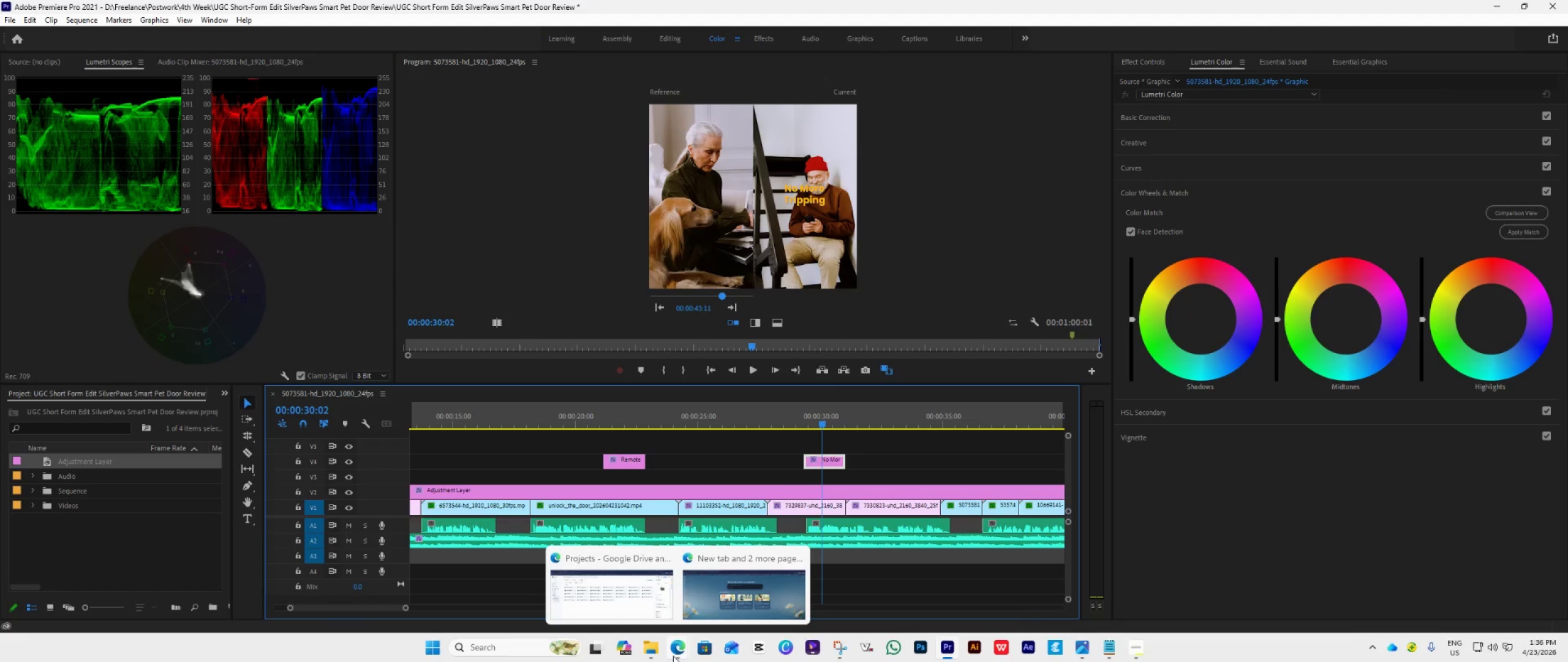 
wait(5.5)
 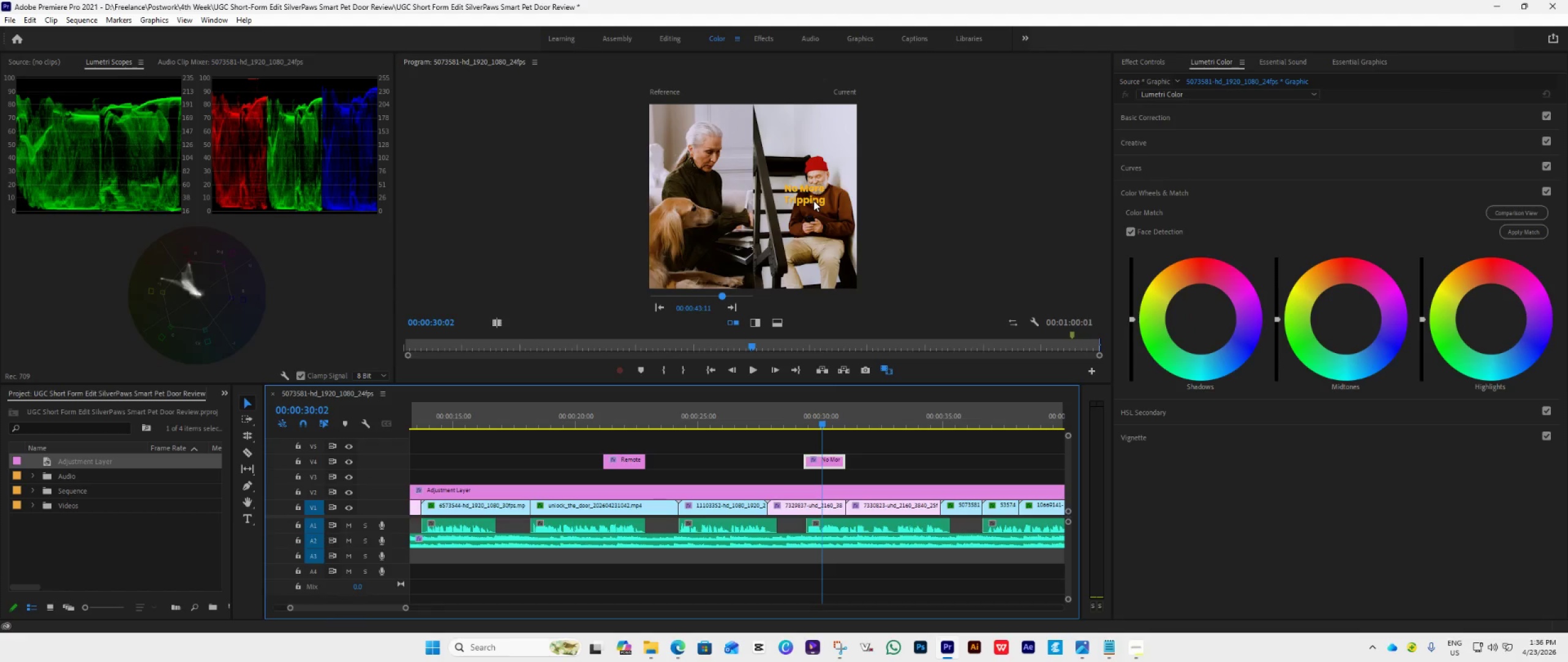 
left_click([703, 594])
 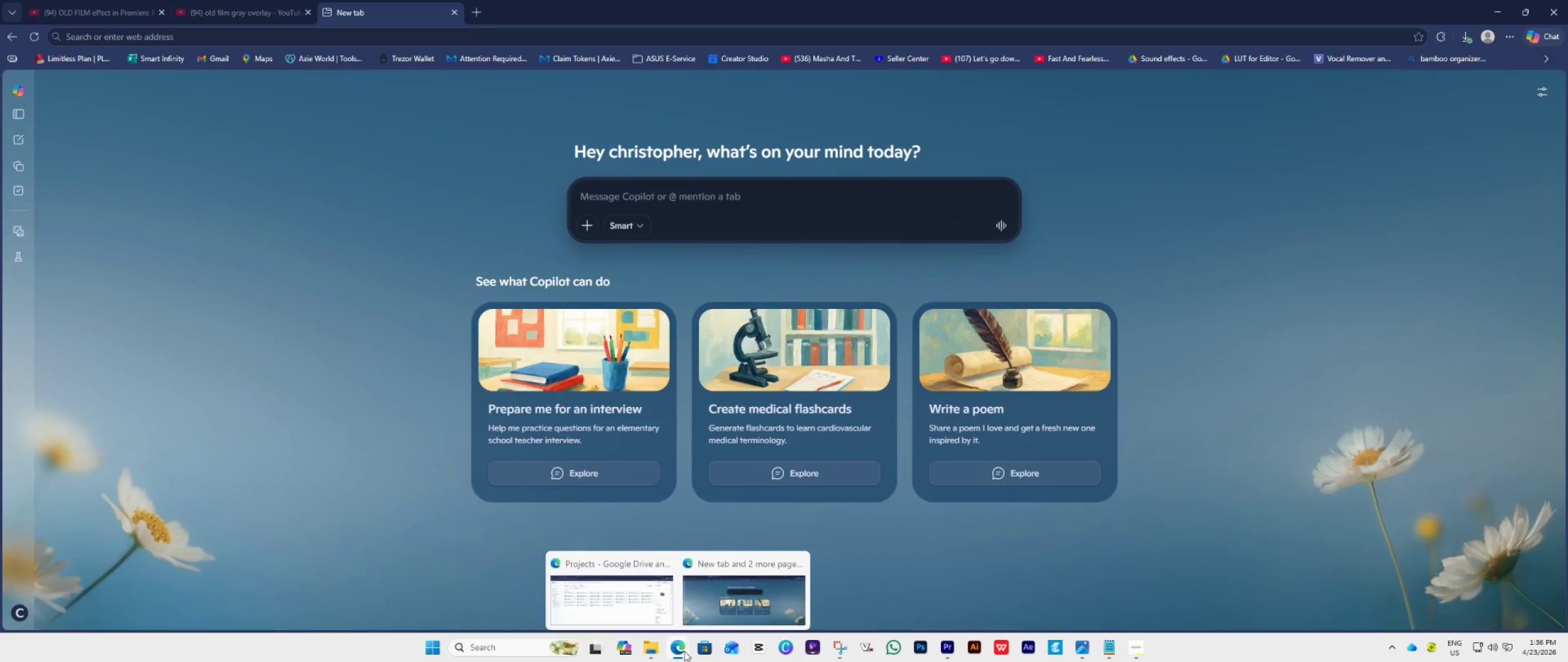 
left_click([646, 614])
 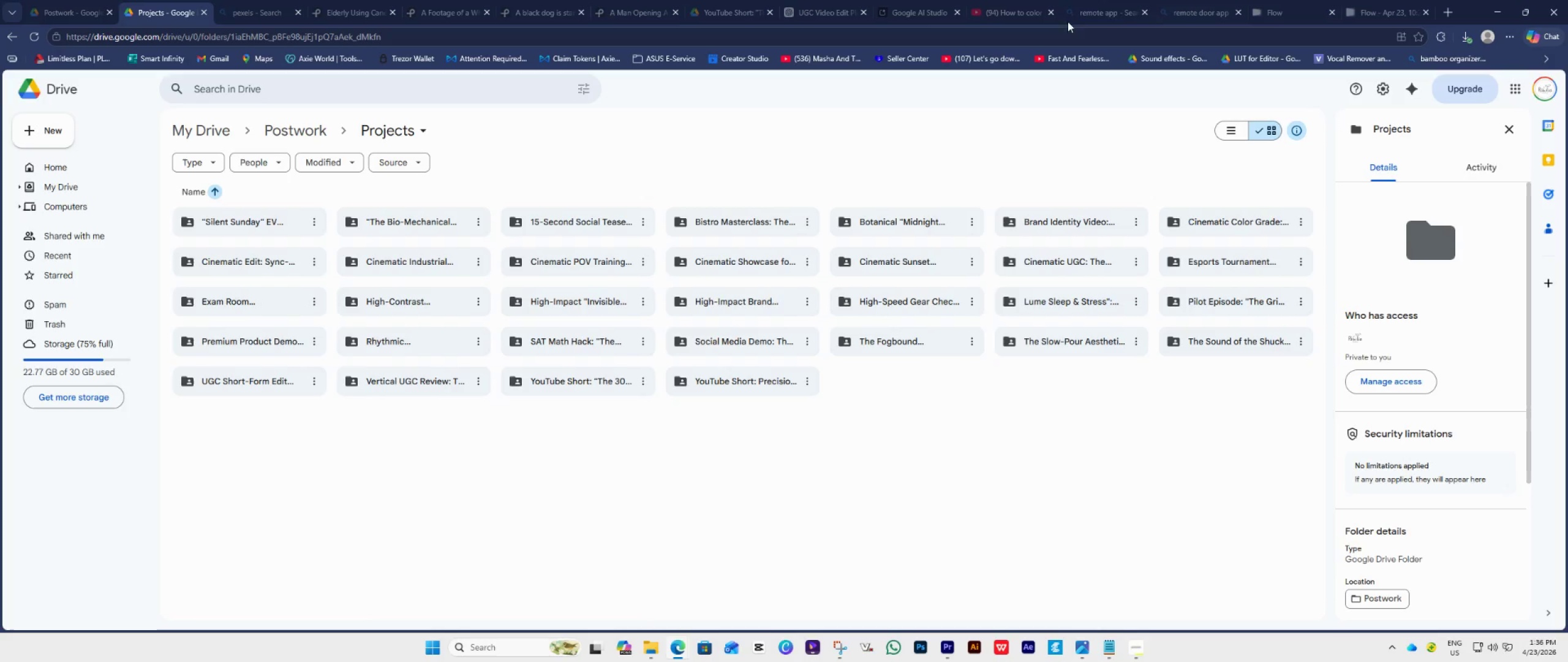 
left_click([801, 7])
 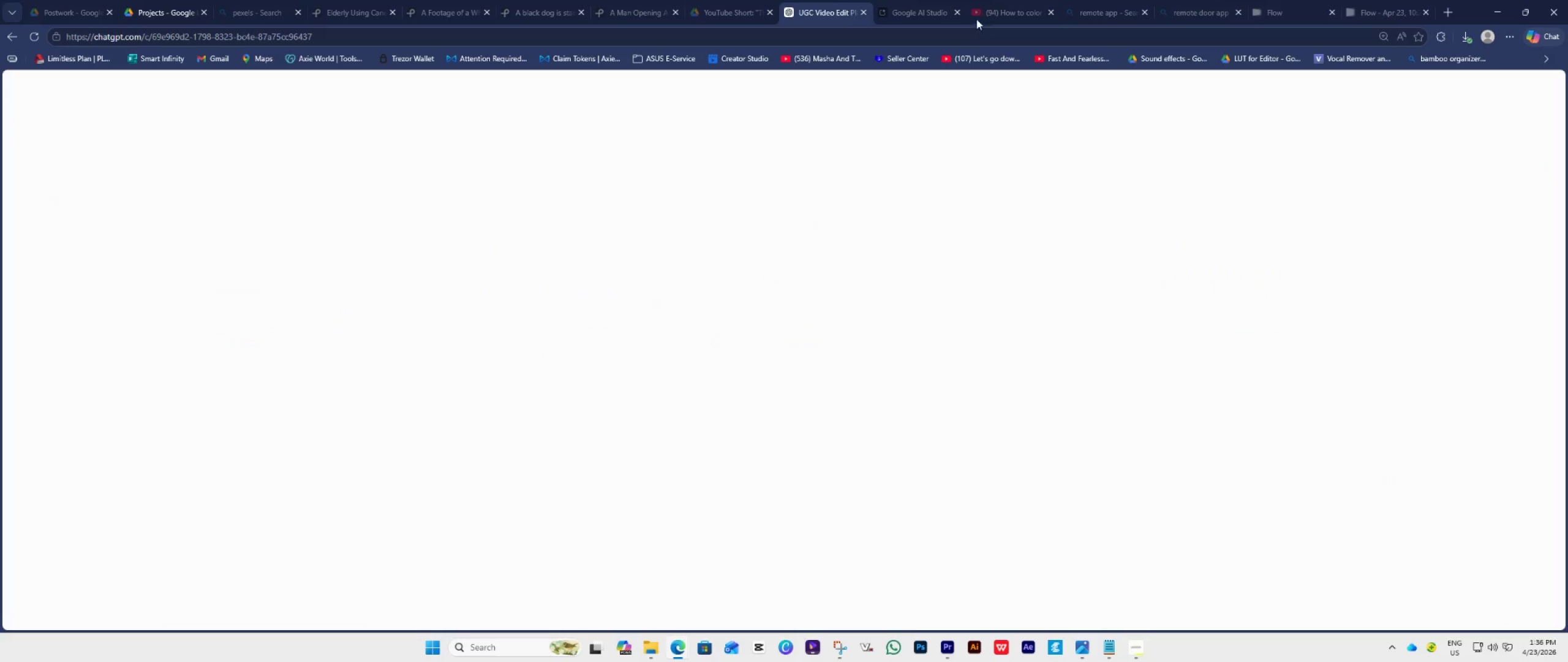 
left_click([891, 8])
 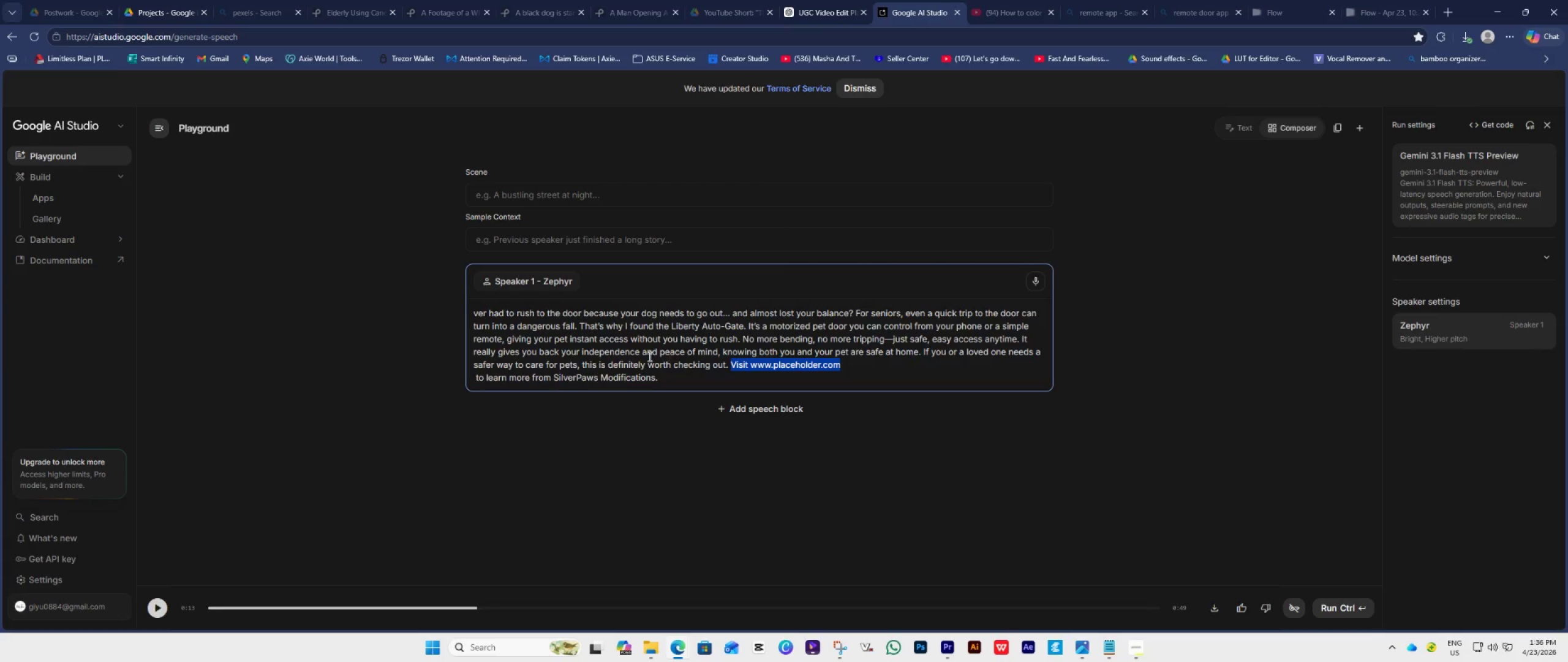 
wait(10.1)
 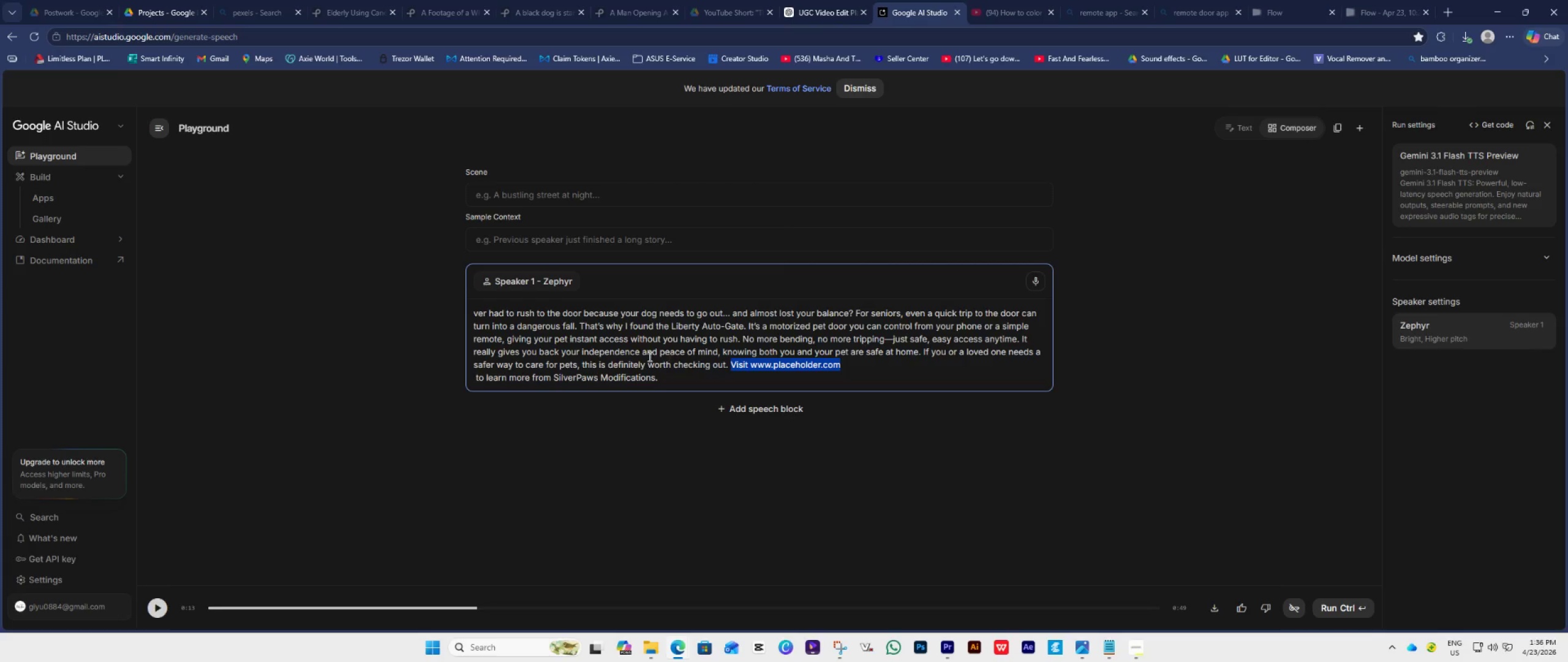 
left_click_drag(start_coordinate=[743, 337], to_coordinate=[884, 340])
 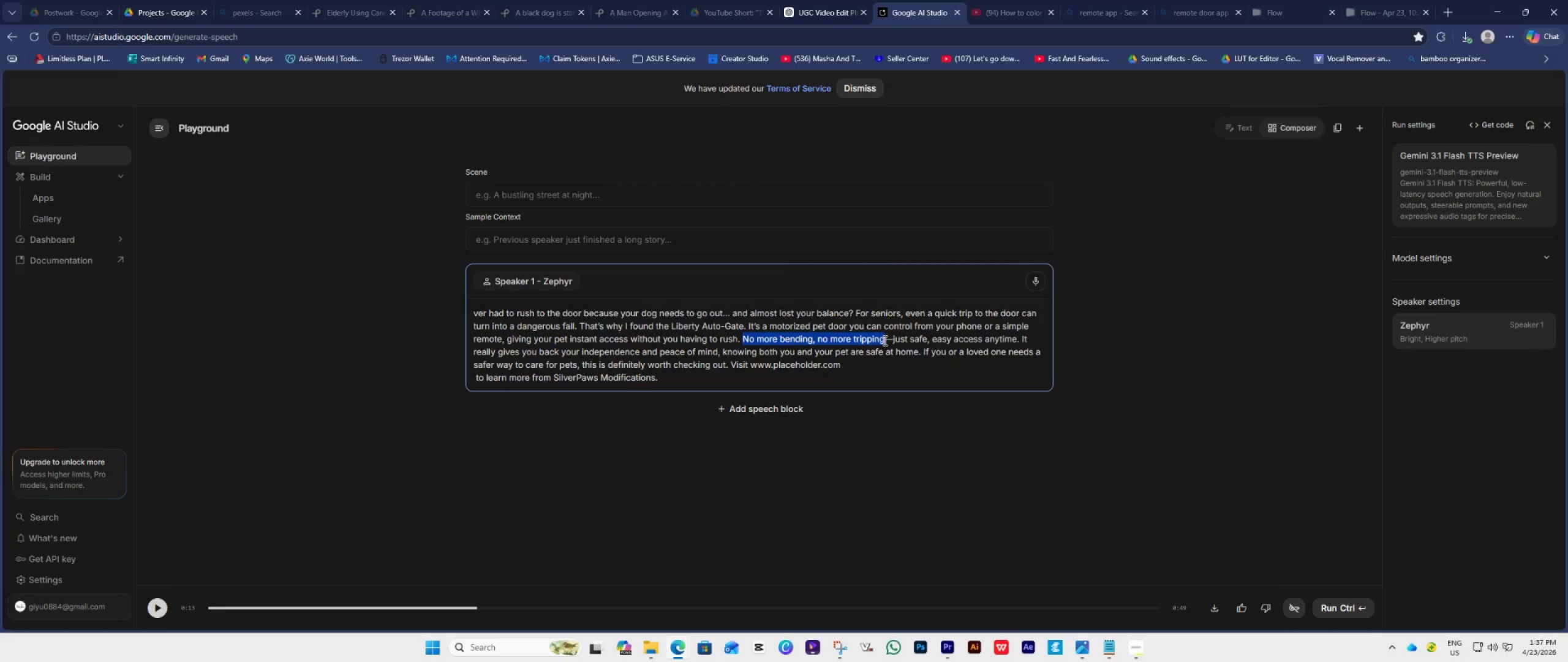 
key(Control+C)
 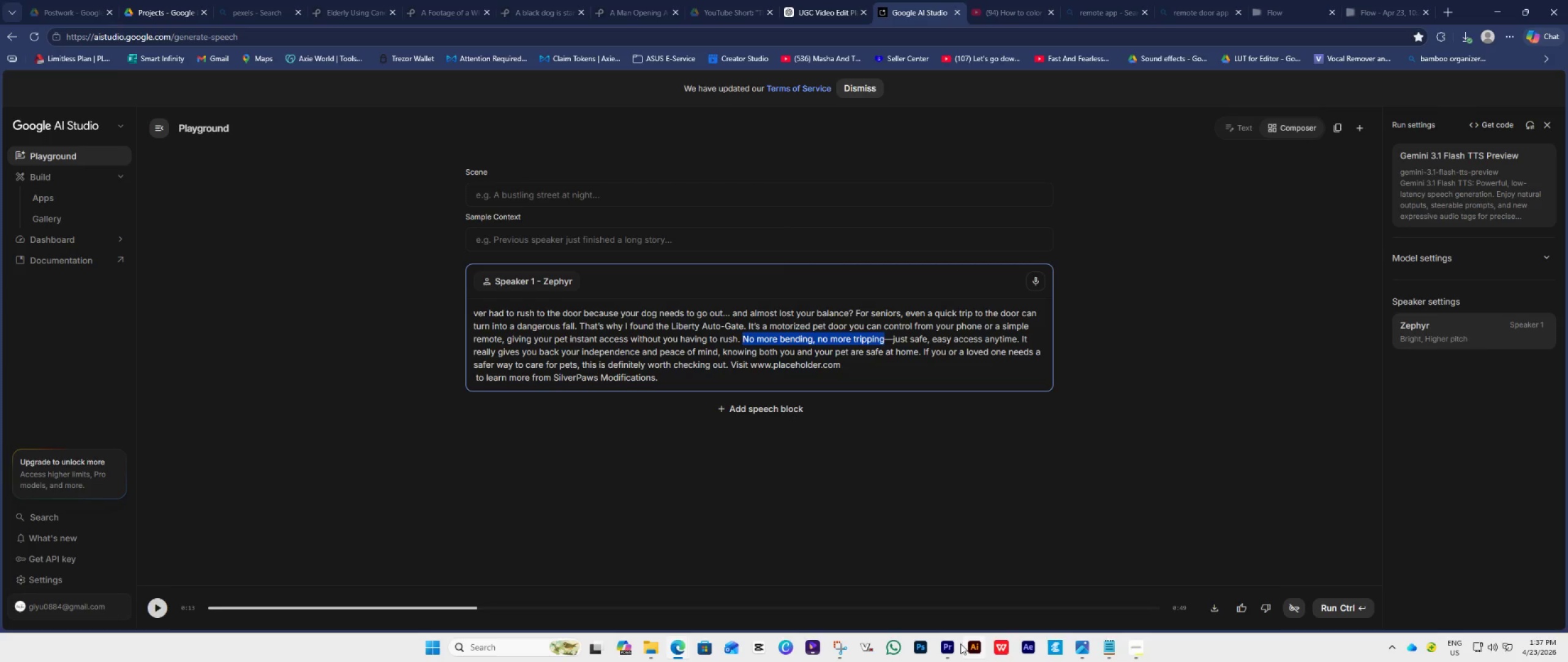 
left_click([948, 647])
 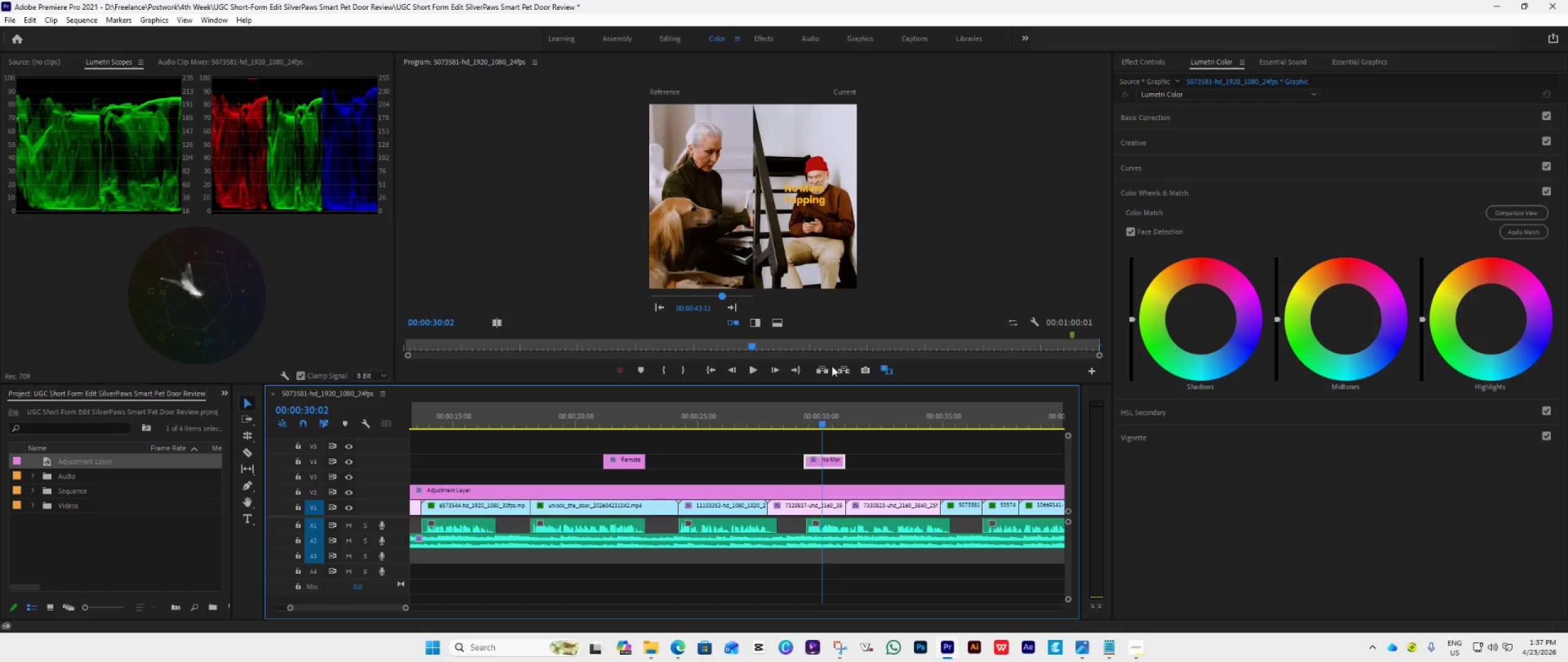 
left_click([888, 365])
 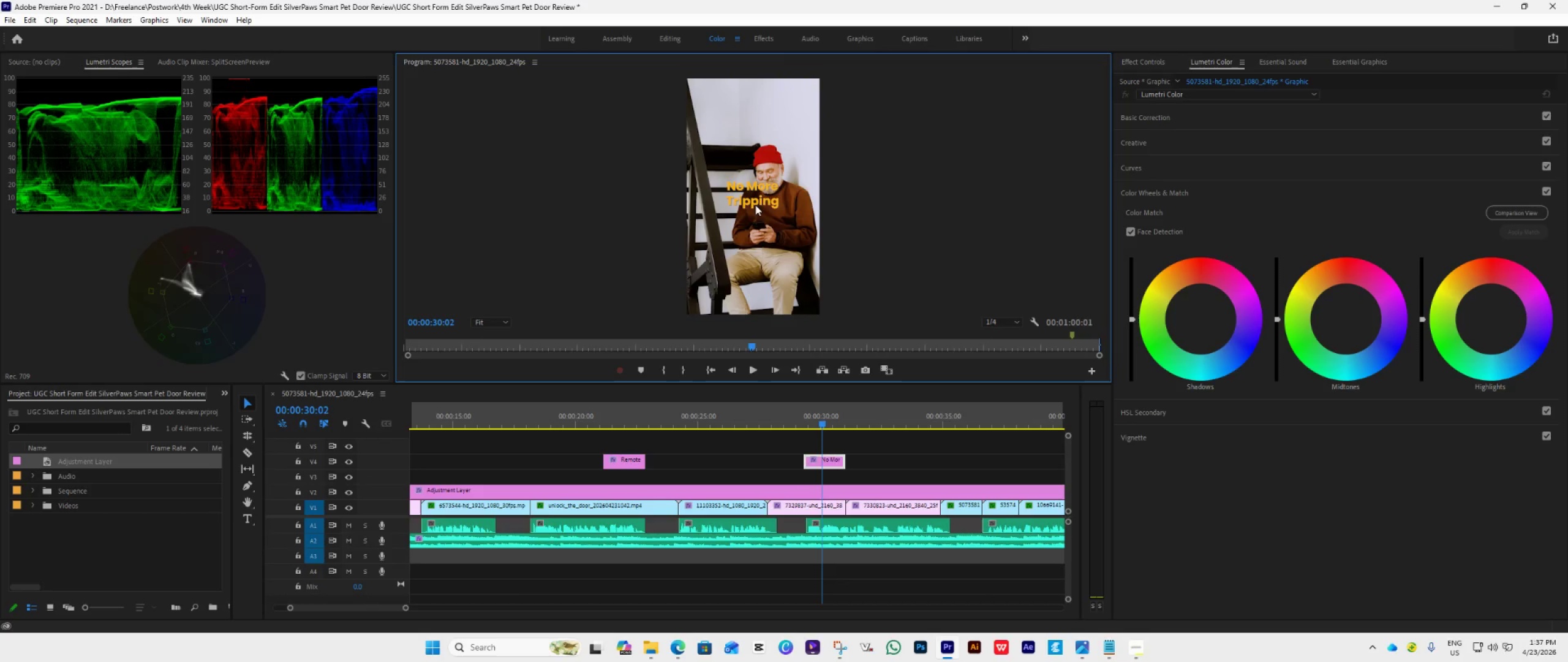 
double_click([755, 205])
 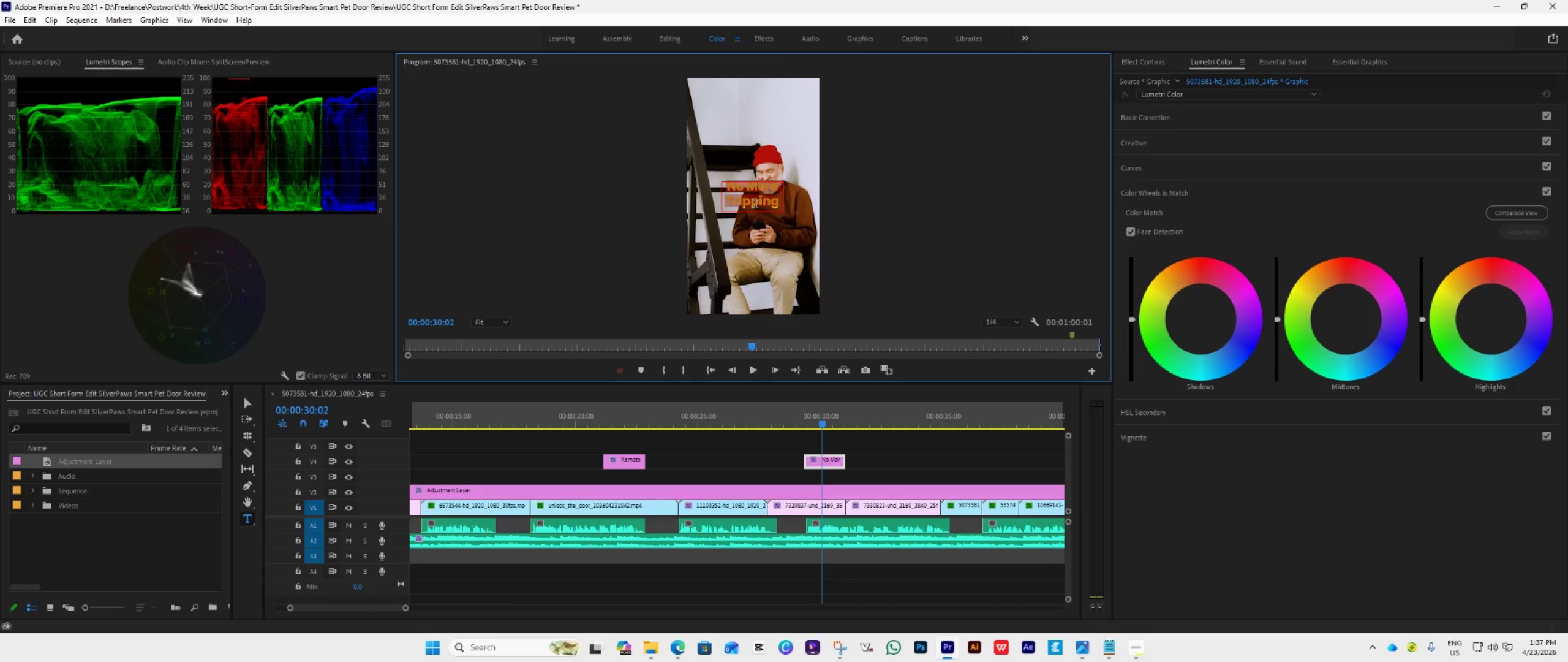 
key(Control+V)
 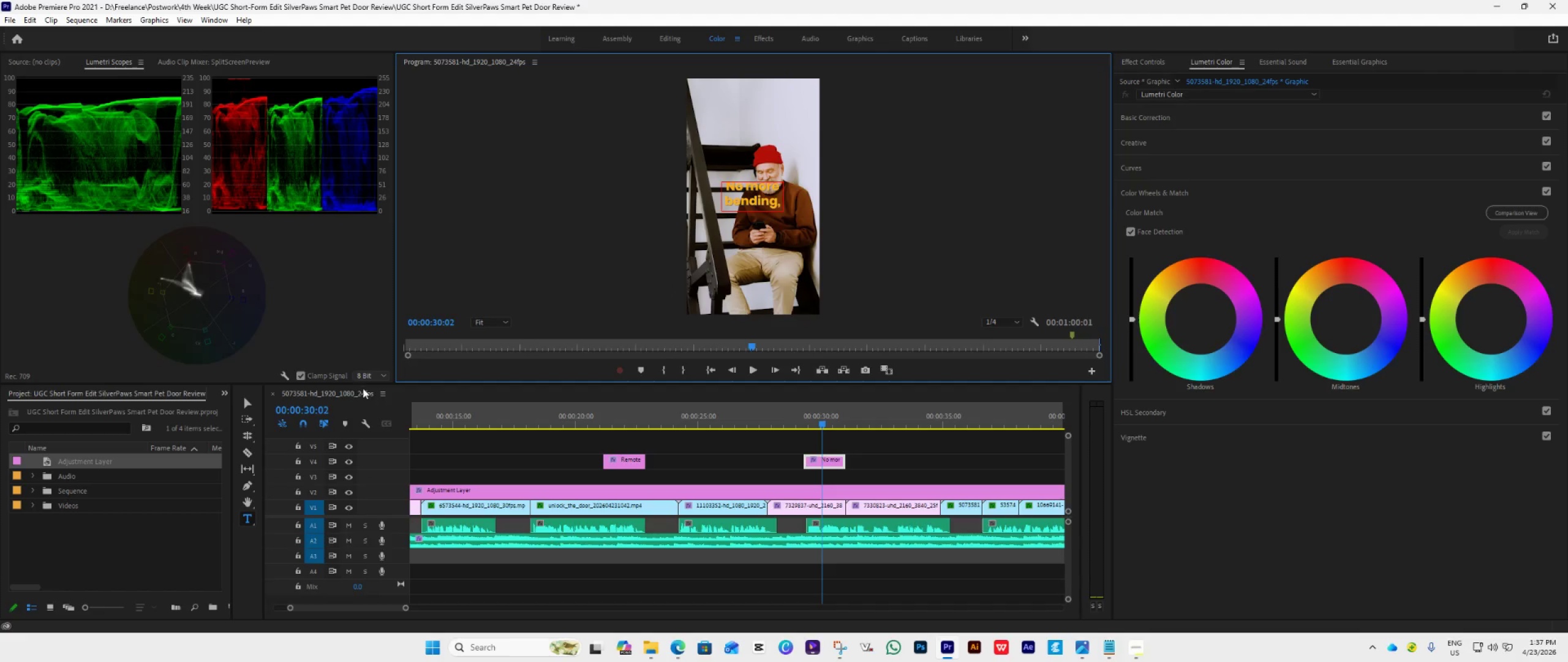 
left_click([253, 405])
 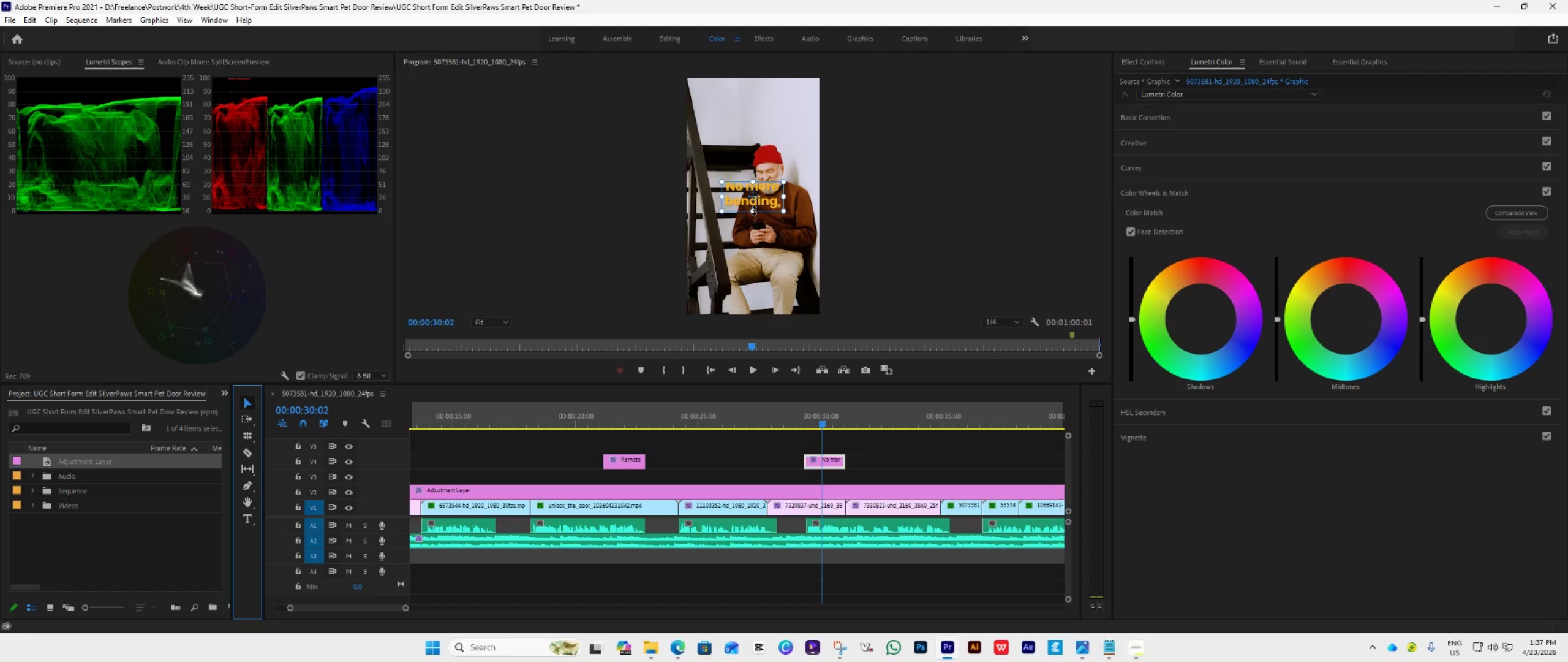 
left_click_drag(start_coordinate=[755, 209], to_coordinate=[757, 242])
 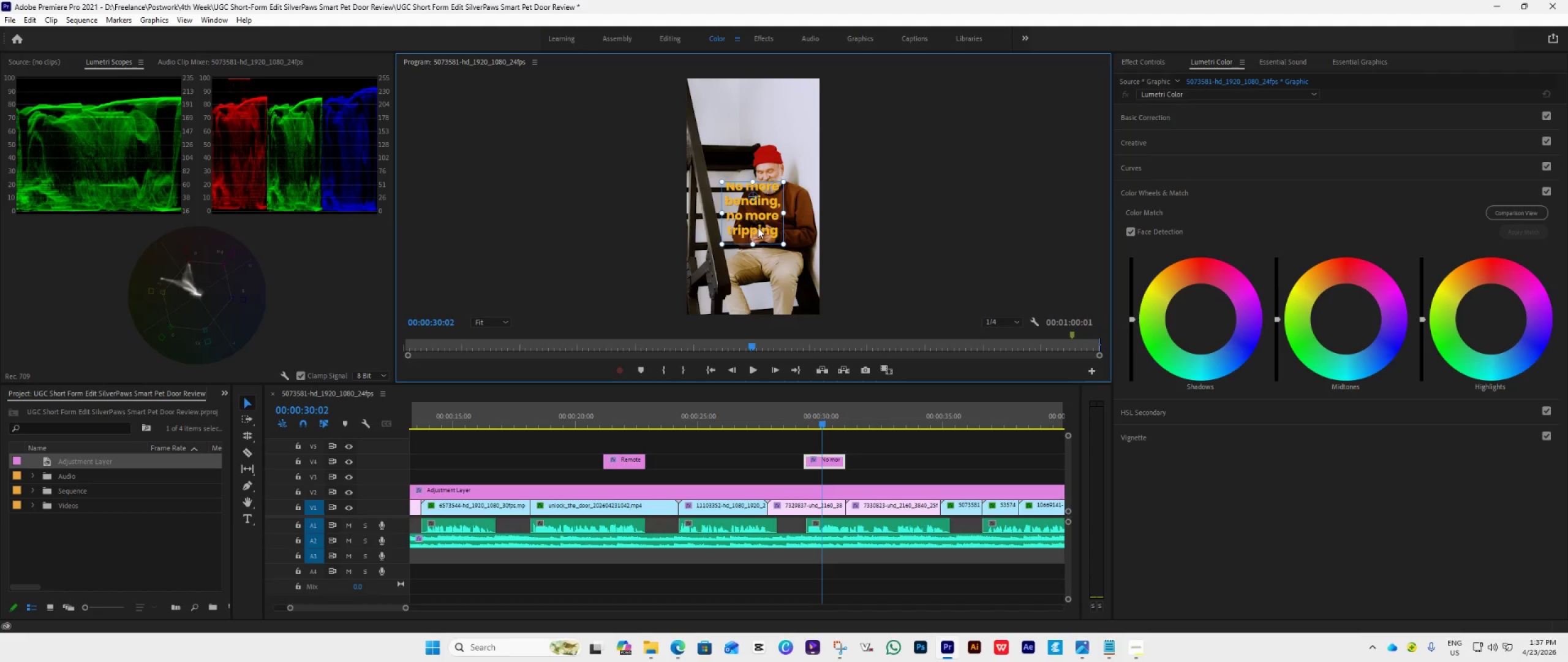 
key(Control+ControlLeft)
 